 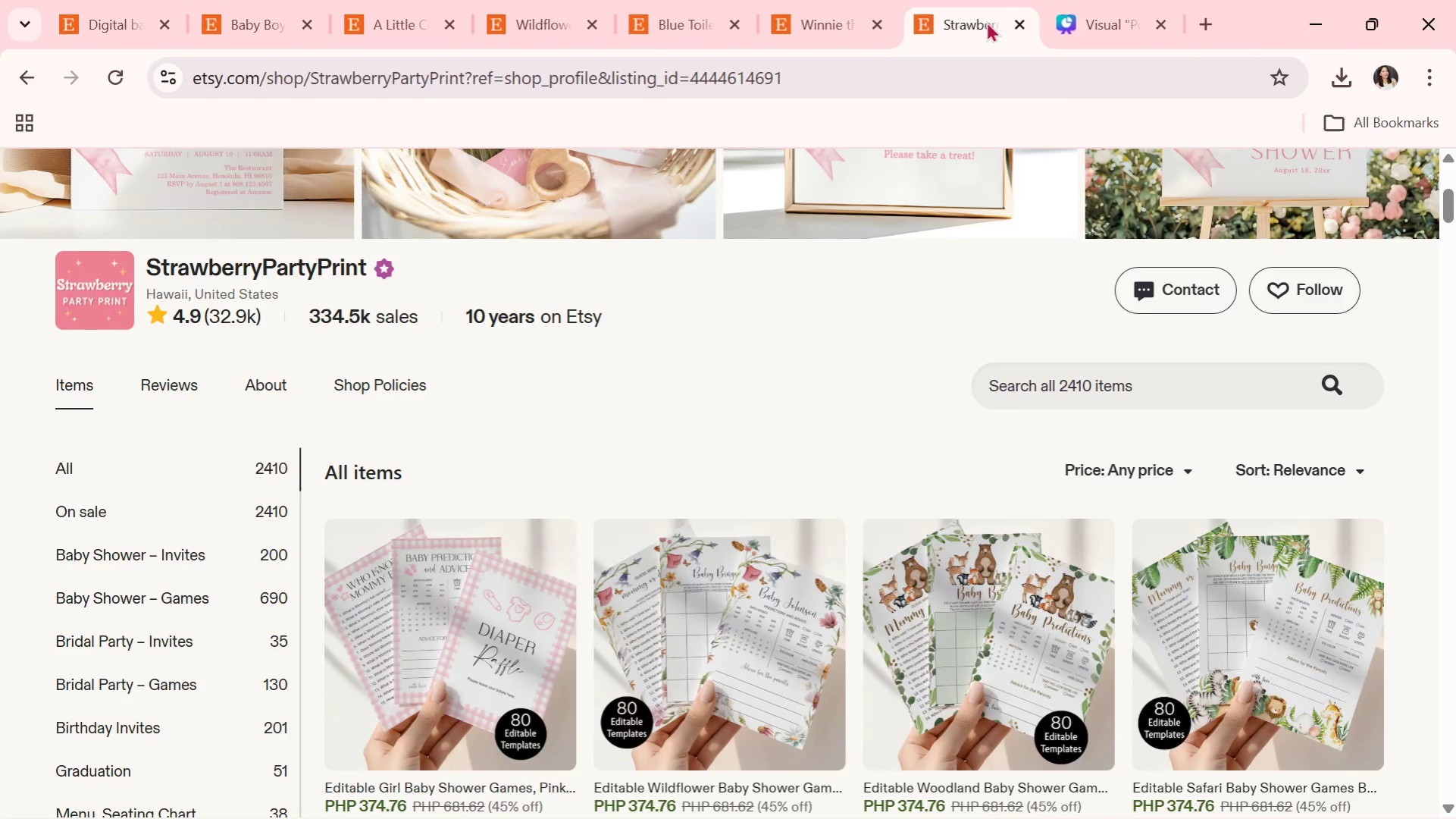 
left_click([1108, 8])
 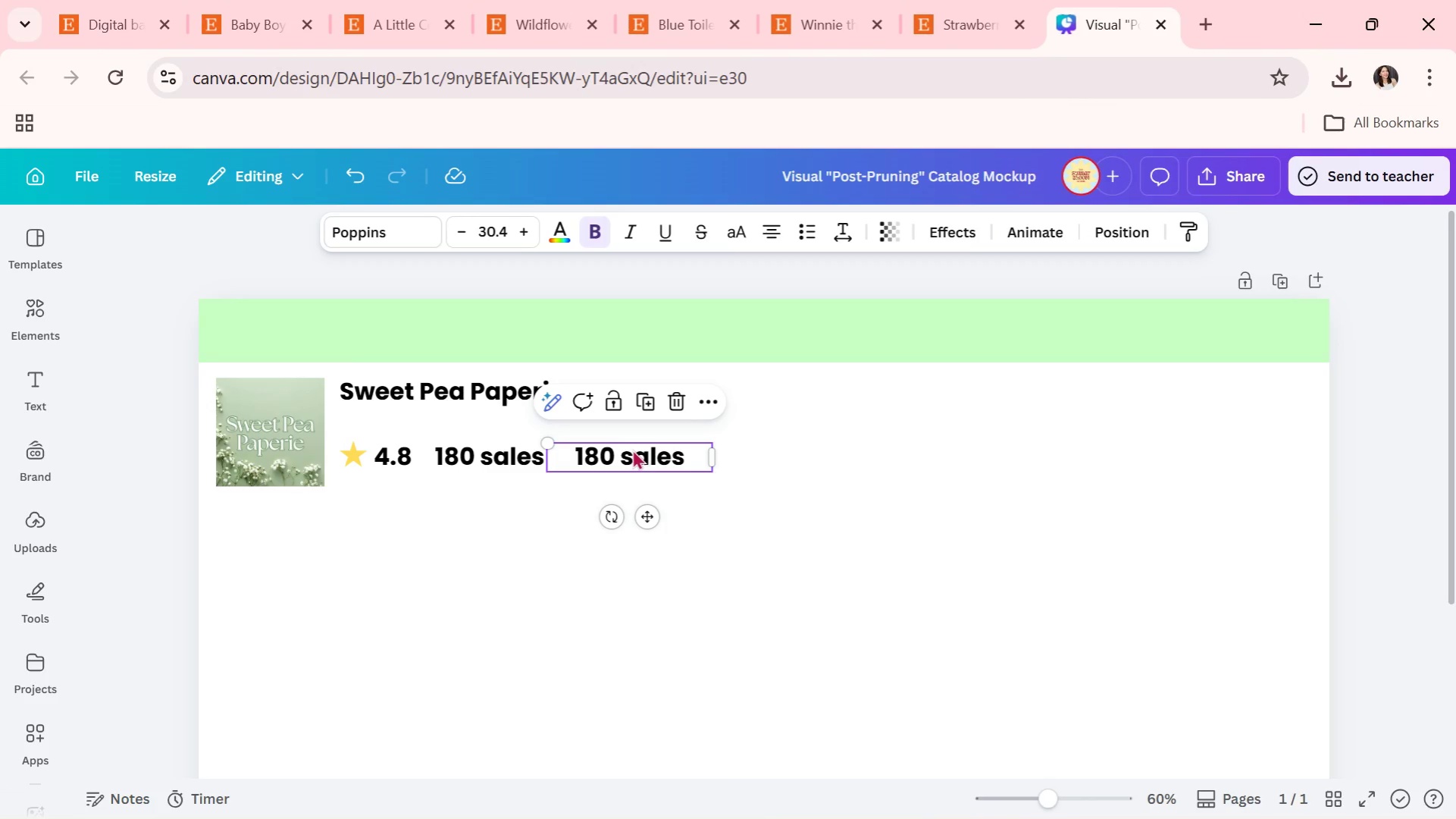 
double_click([632, 449])
 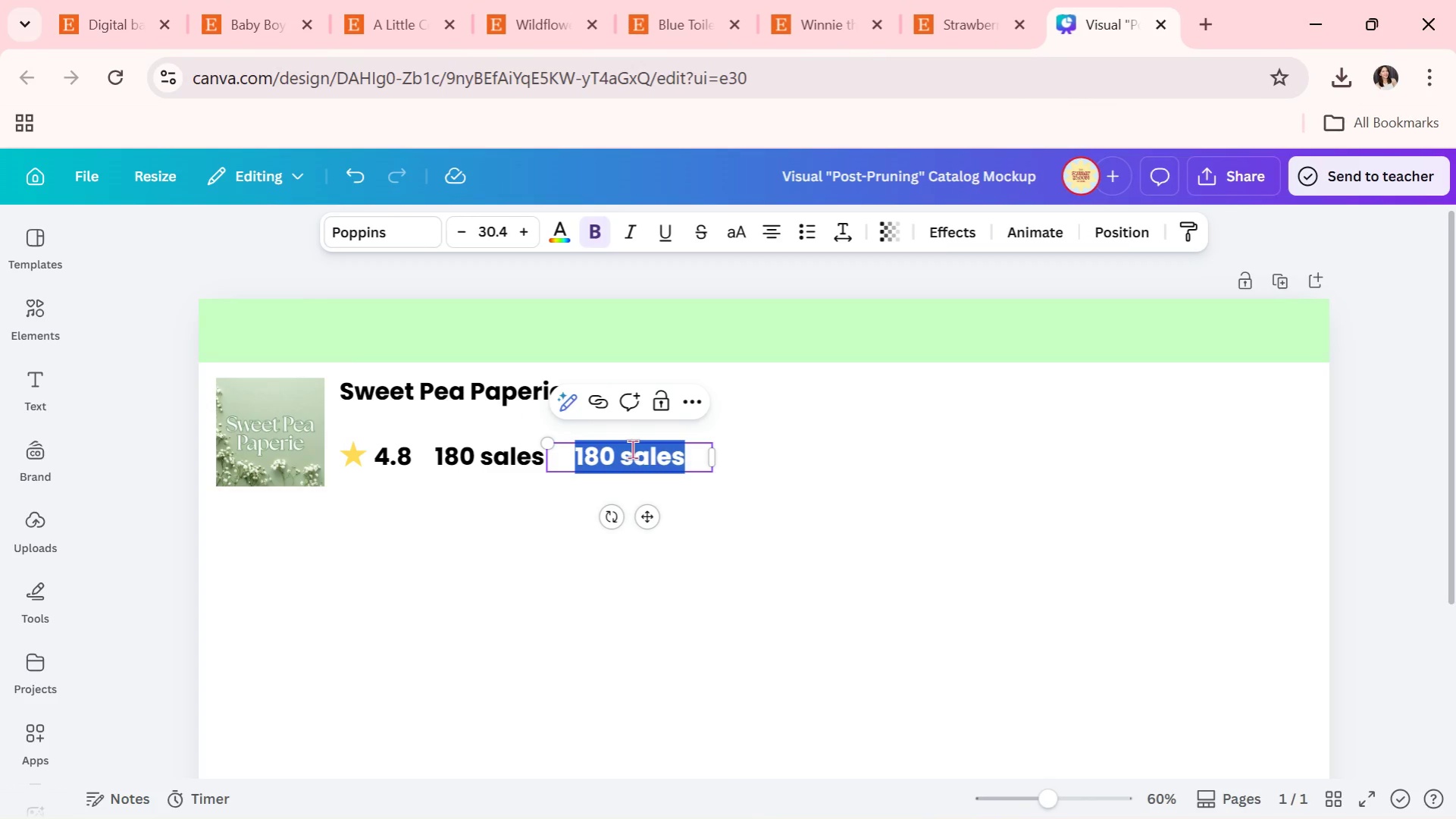 
type(2 years on Etsy)
 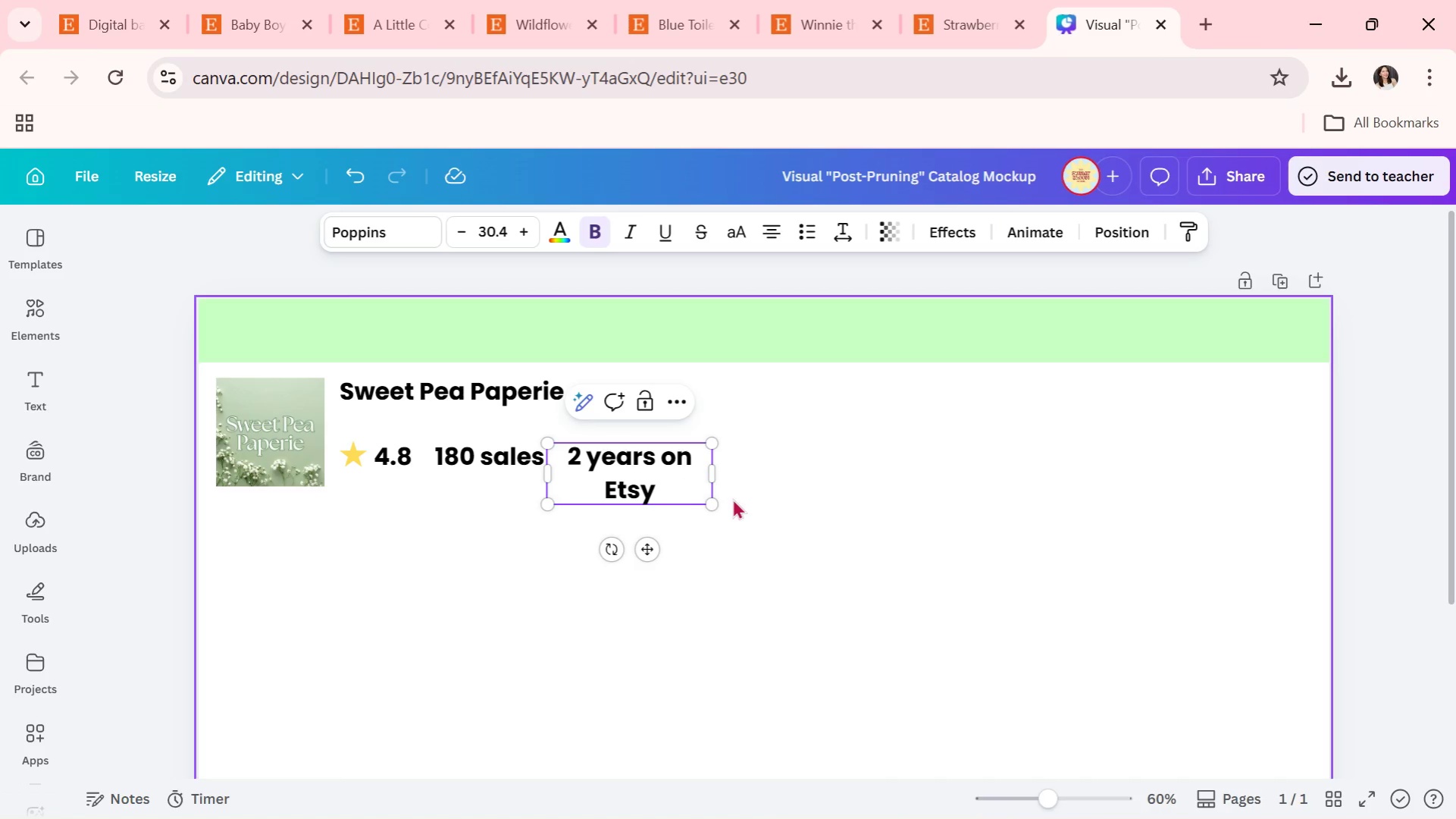 
left_click_drag(start_coordinate=[719, 485], to_coordinate=[772, 473])
 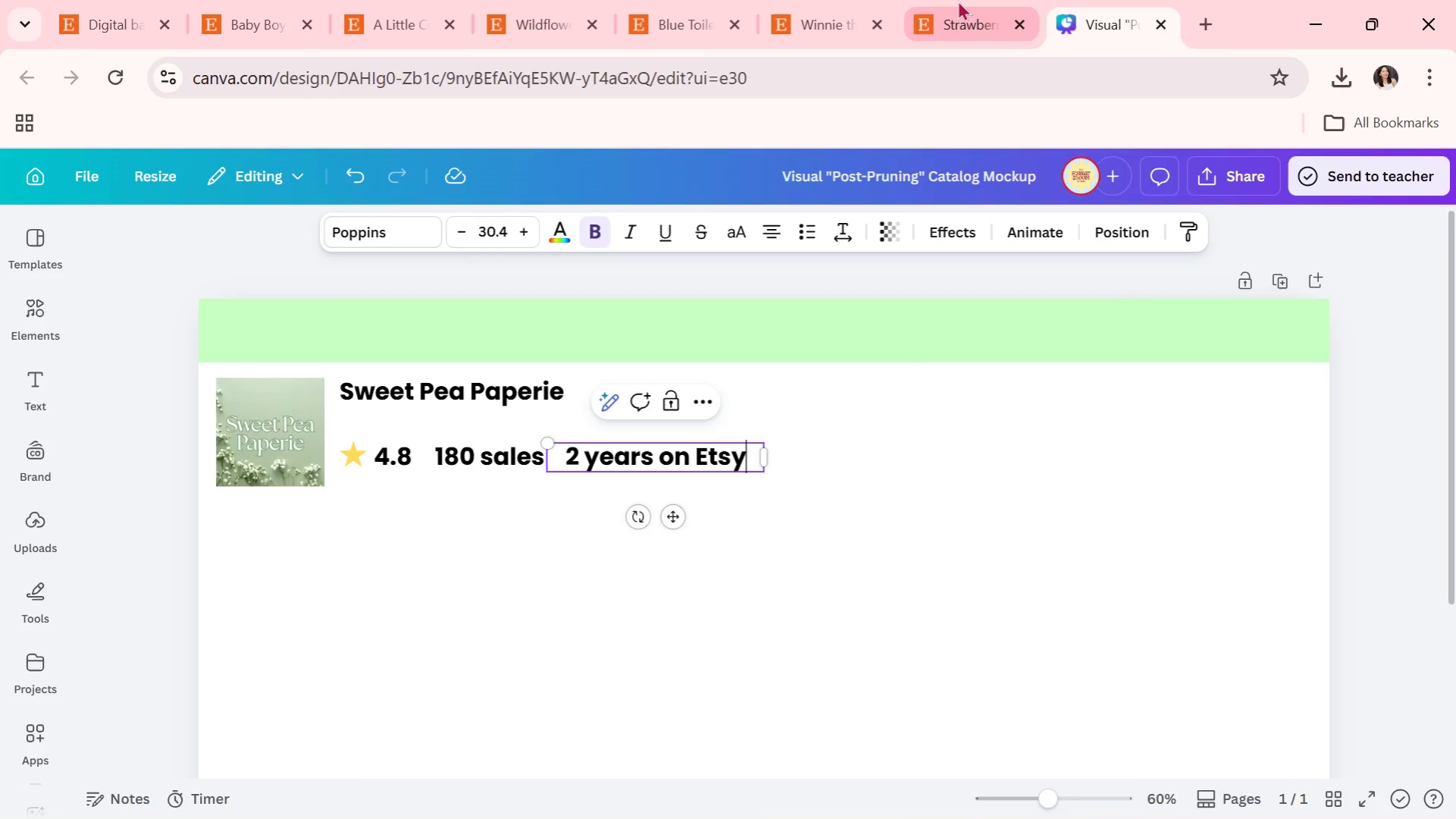 
left_click([957, 0])
 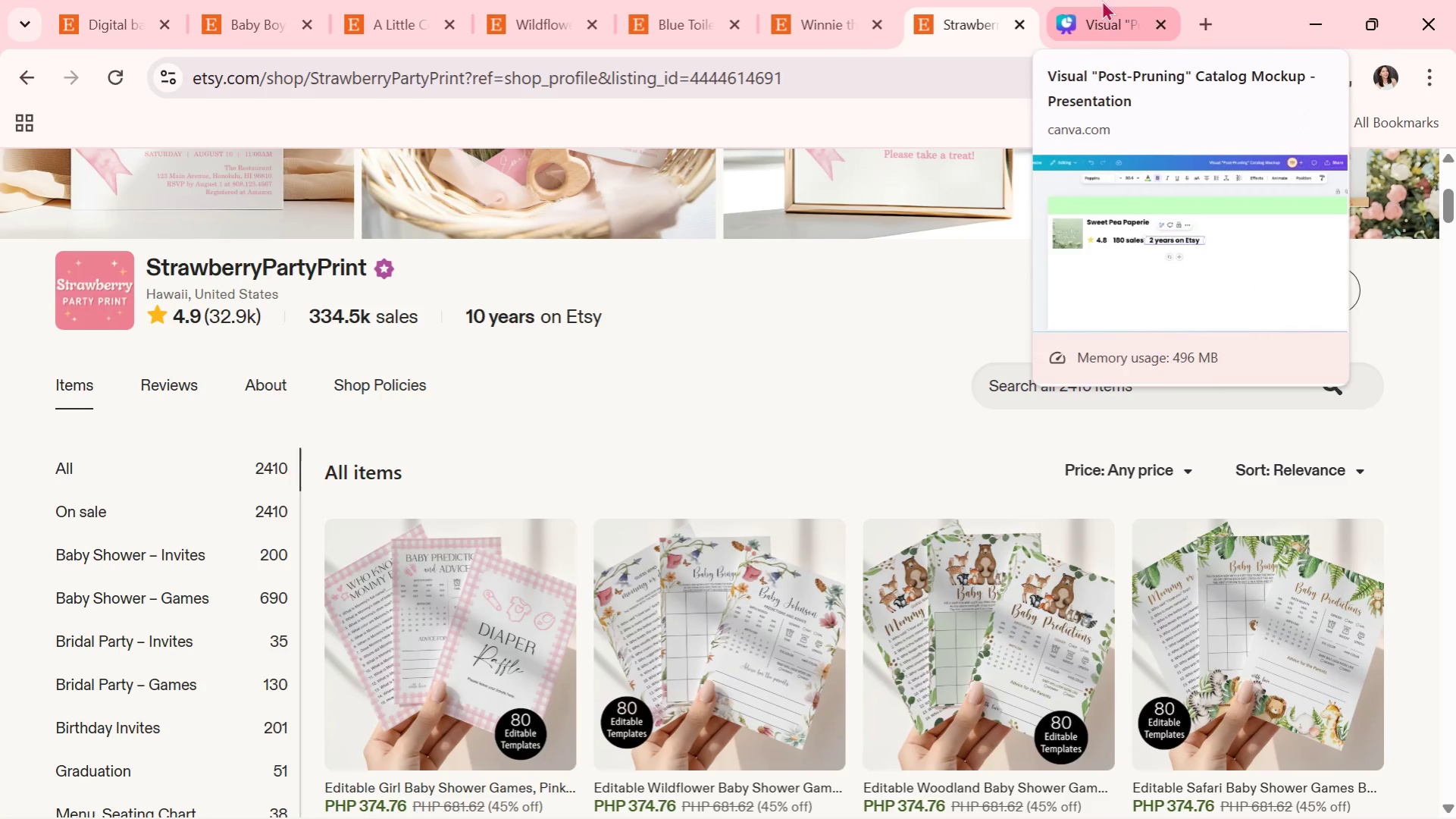 
left_click([1101, 0])
 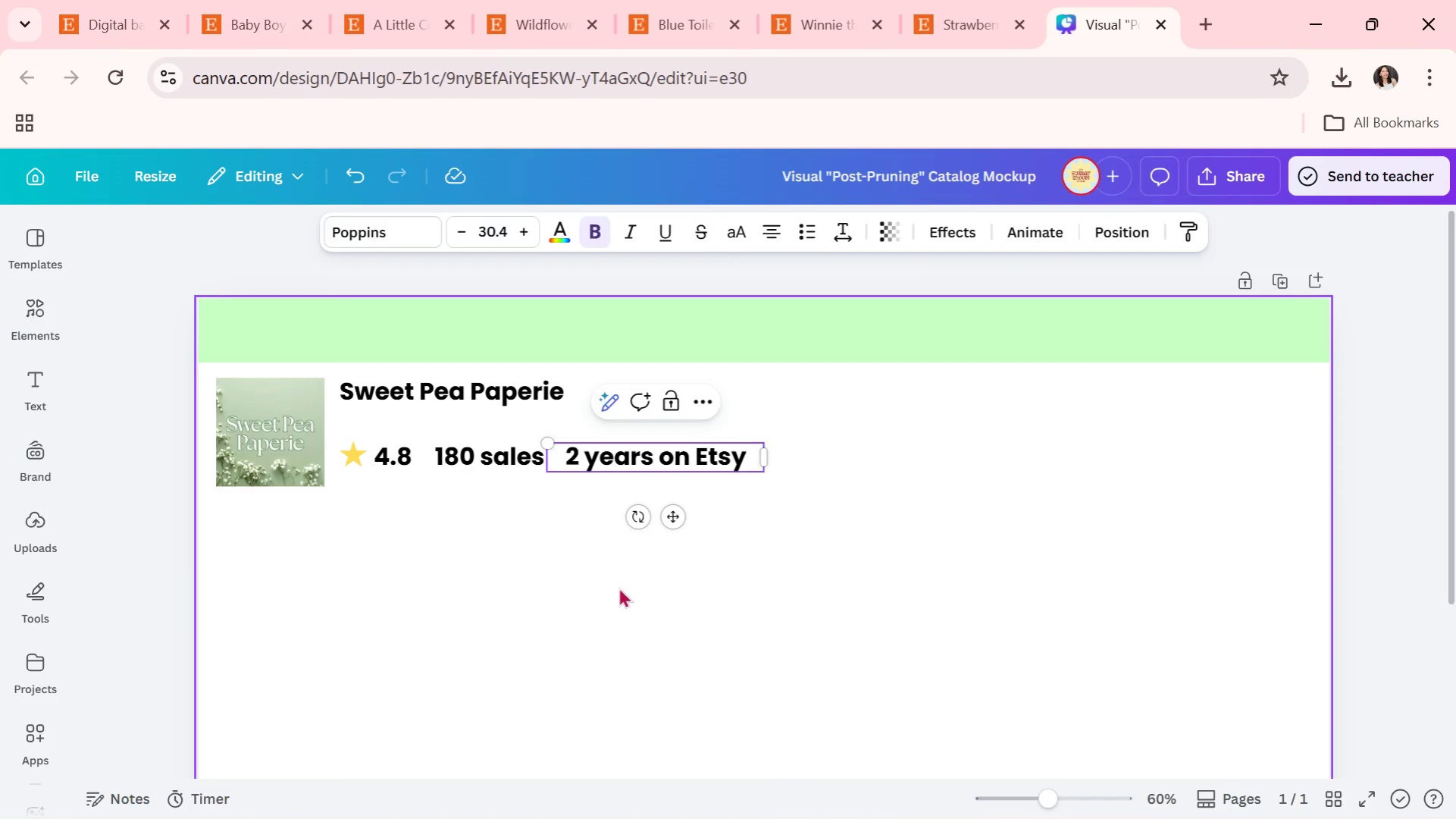 
double_click([618, 586])
 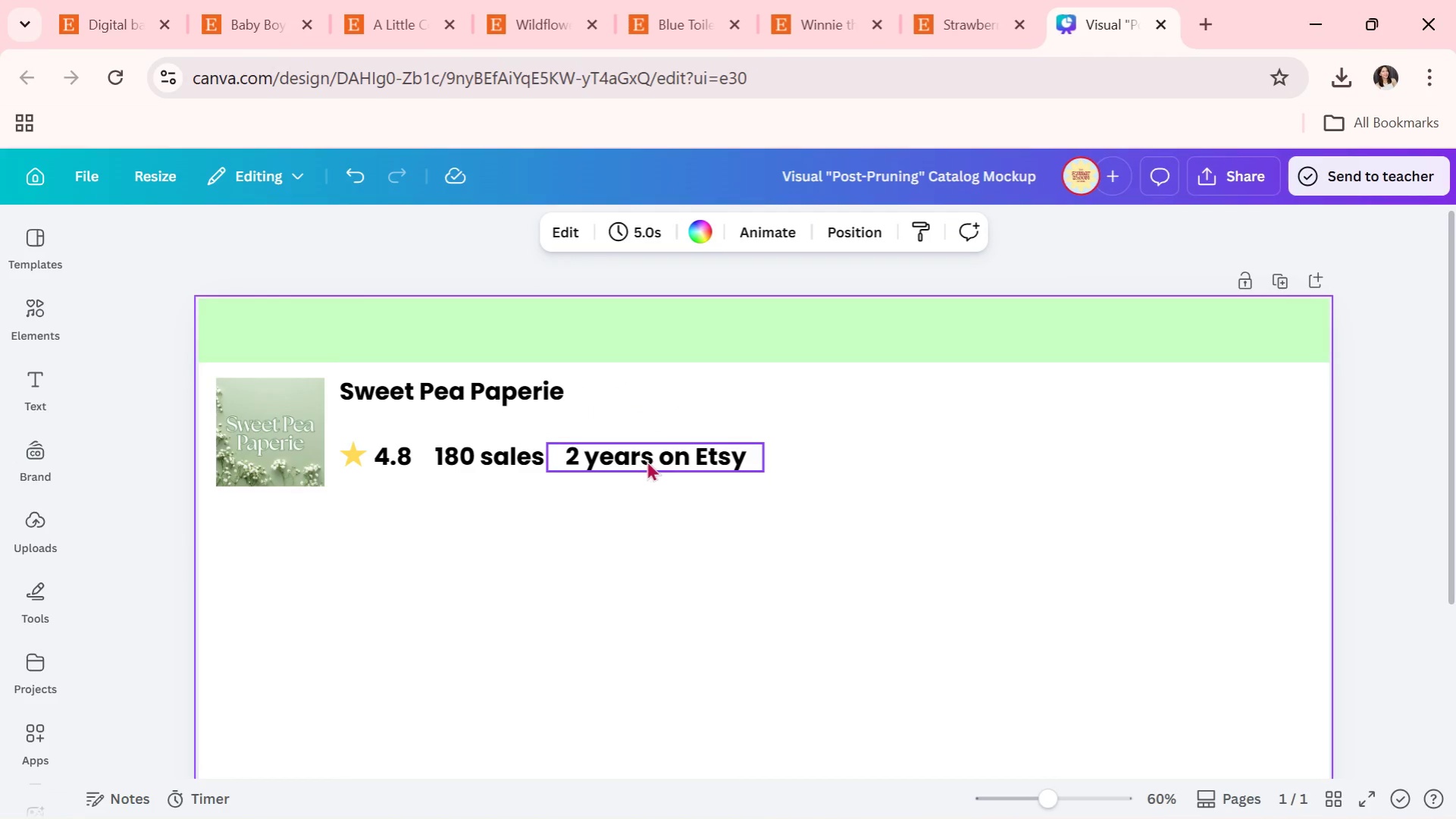 
left_click([647, 460])
 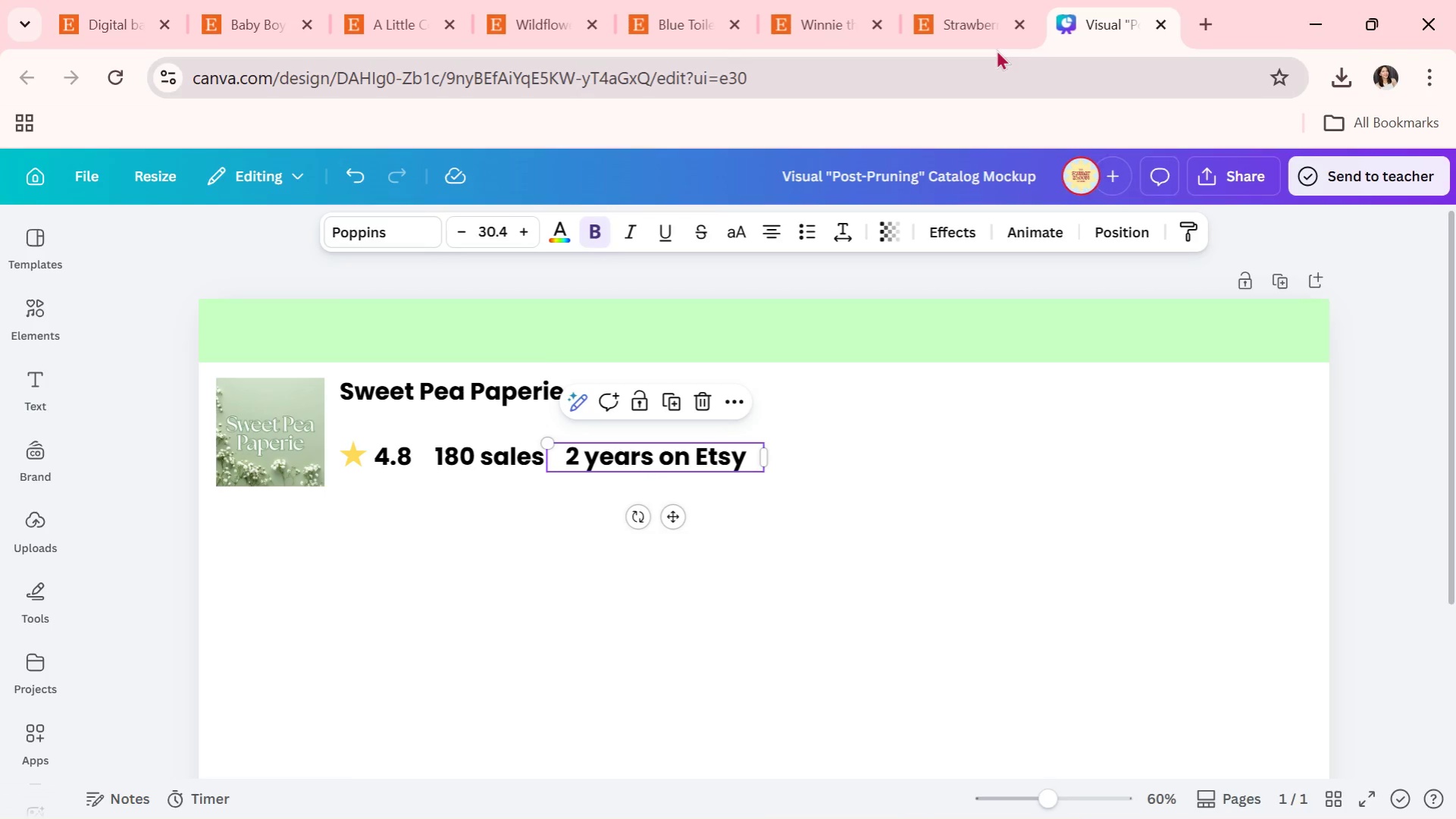 
left_click([982, 17])
 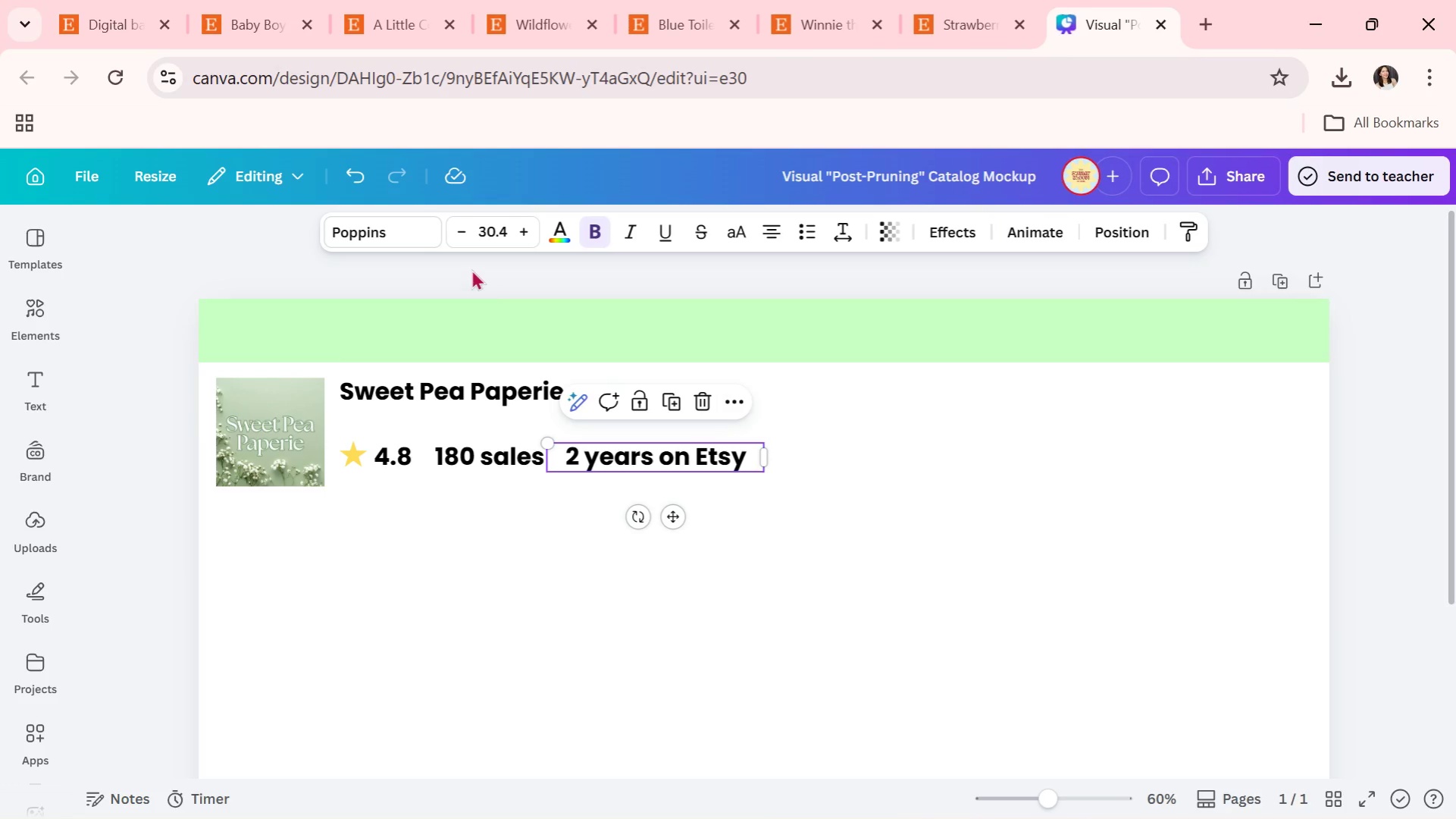 
left_click([478, 462])
 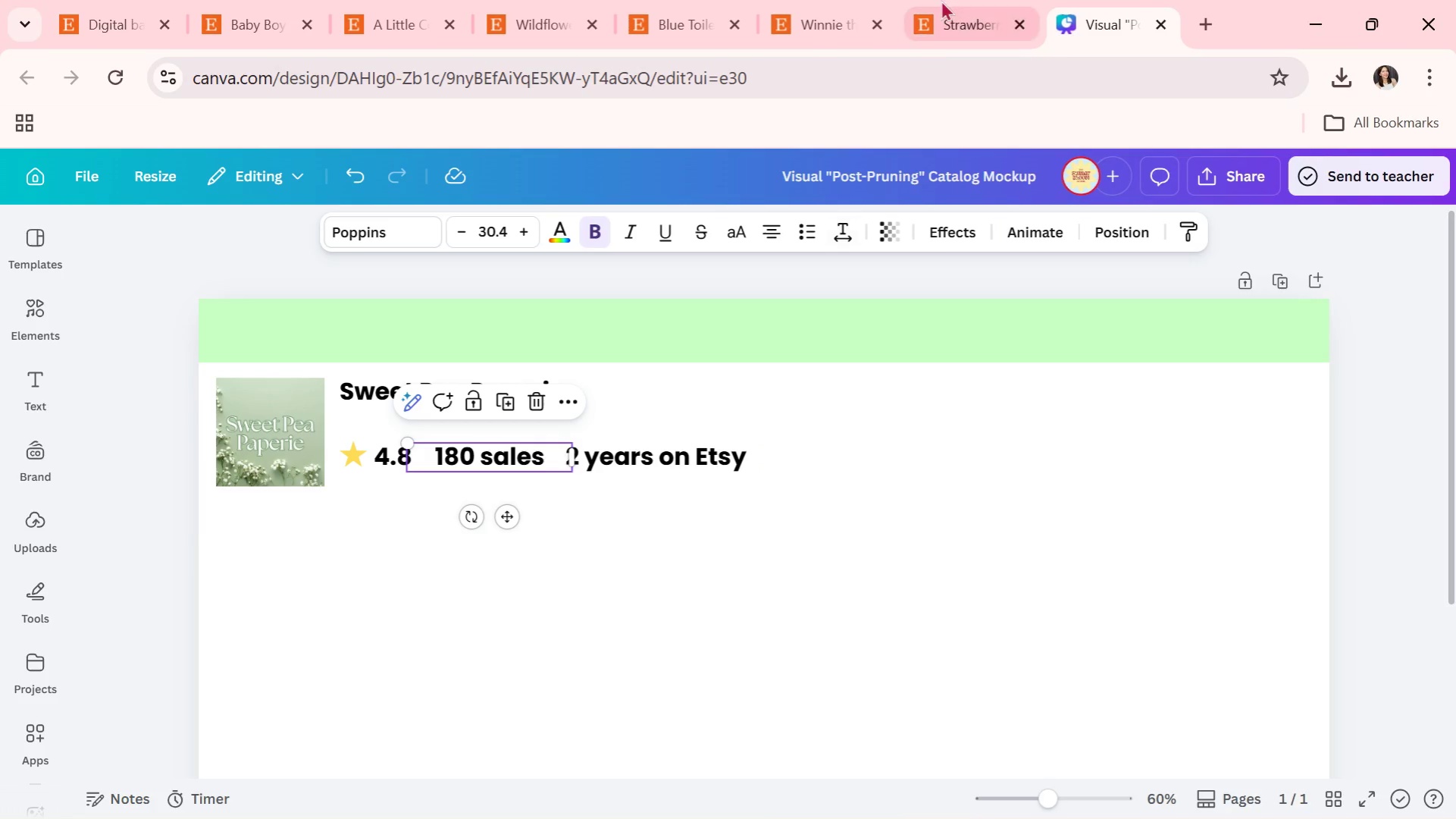 
left_click([935, 0])
 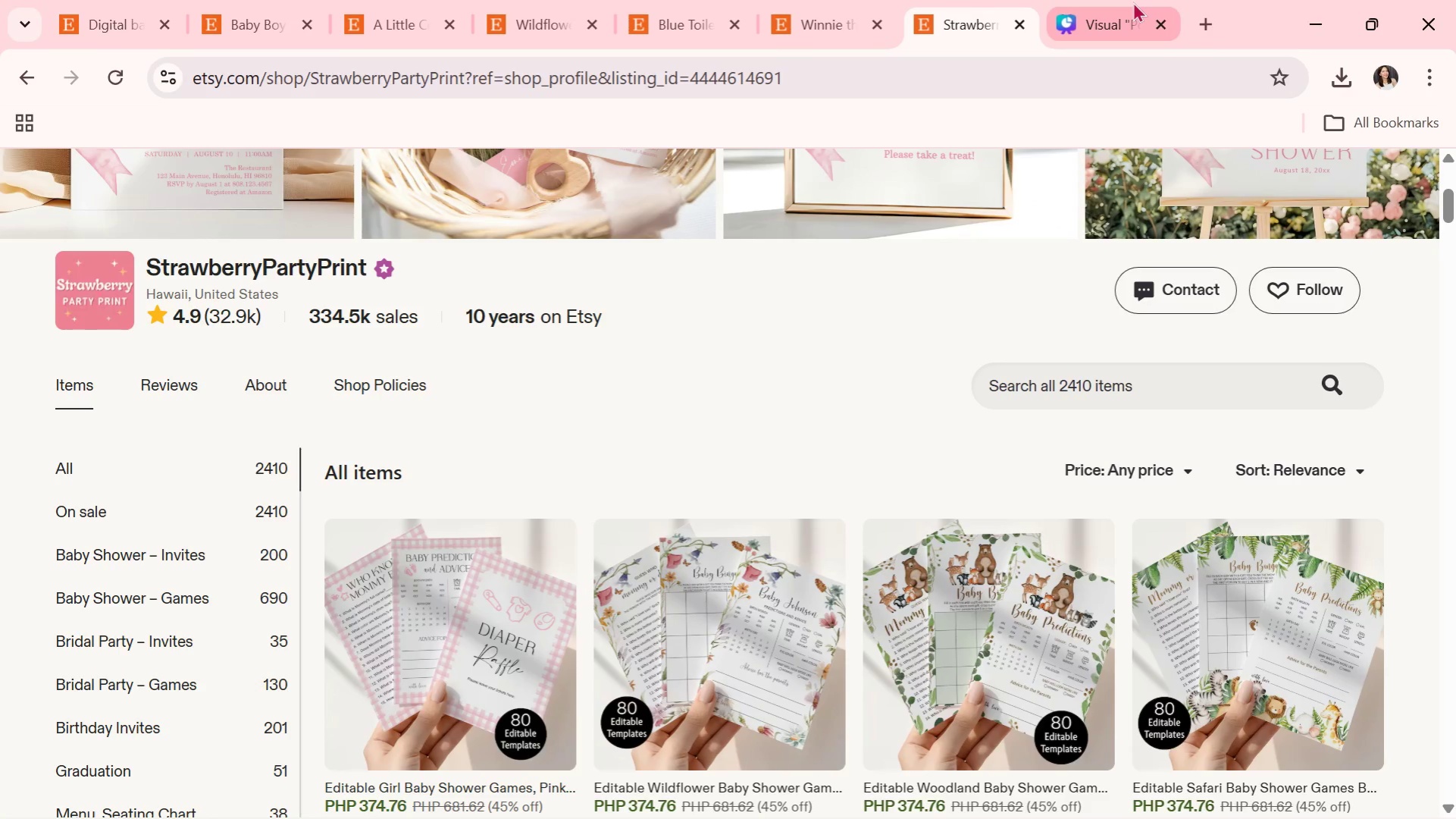 
left_click([1132, 2])
 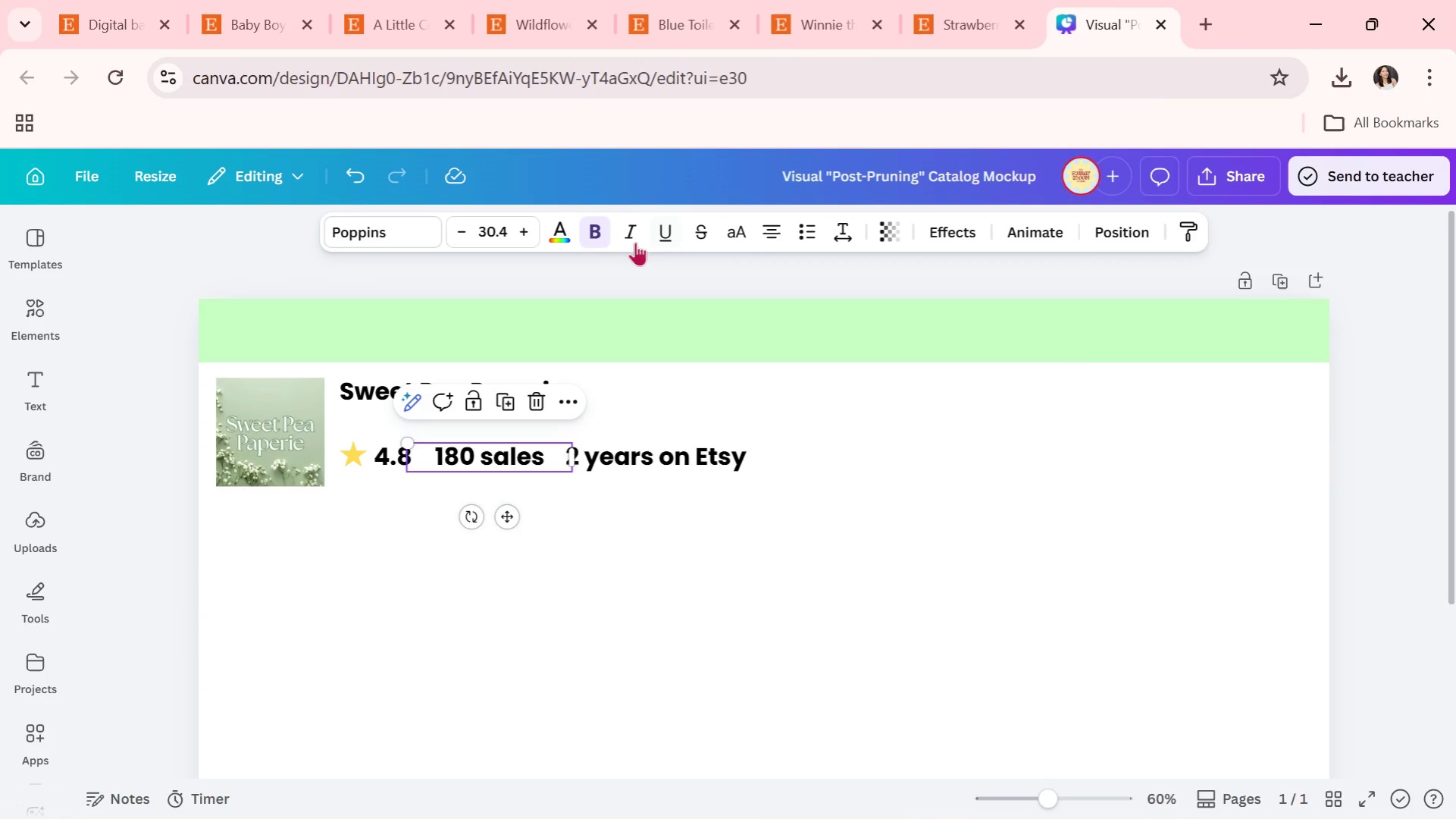 
left_click([591, 234])
 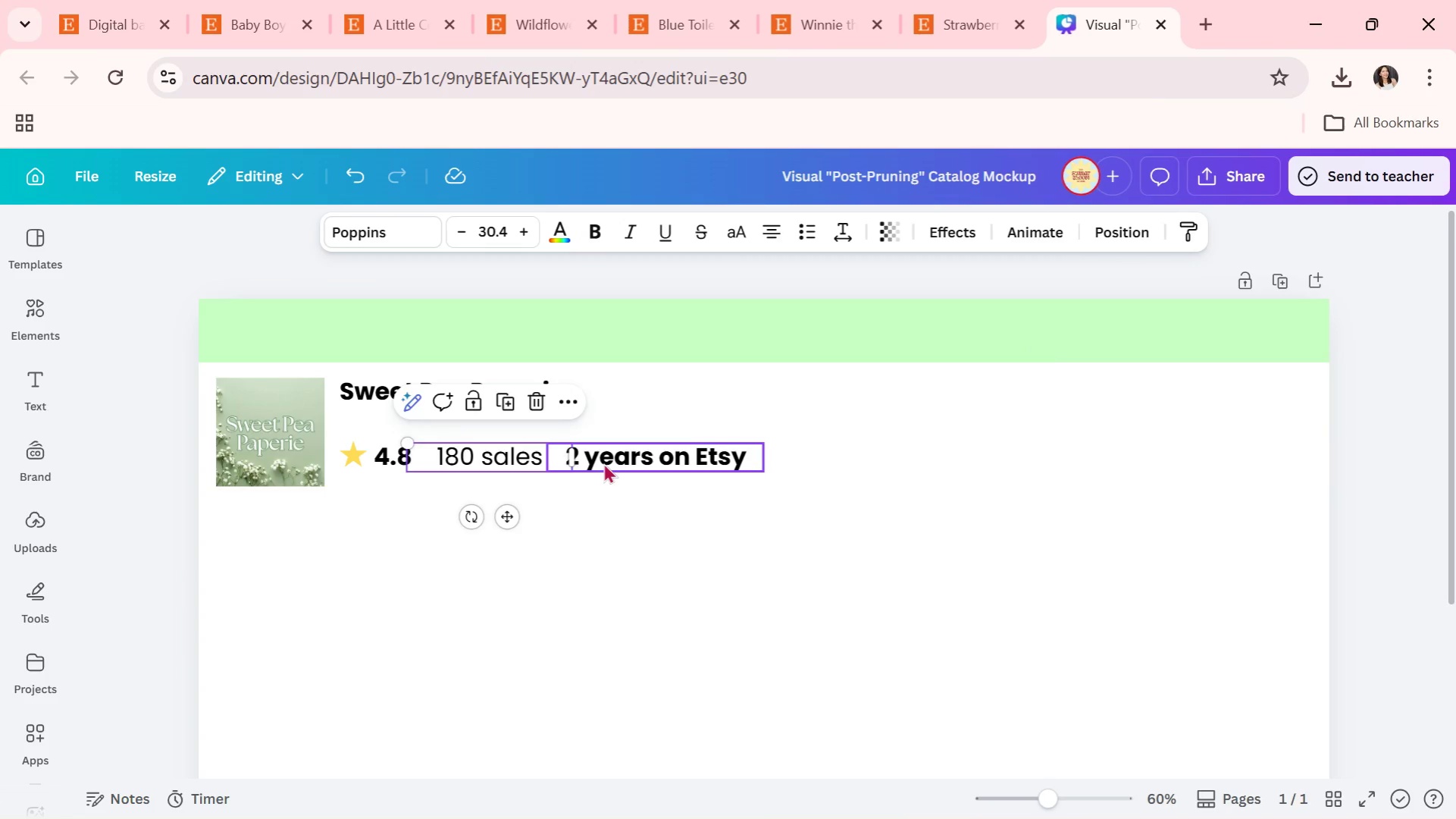 
left_click([603, 463])
 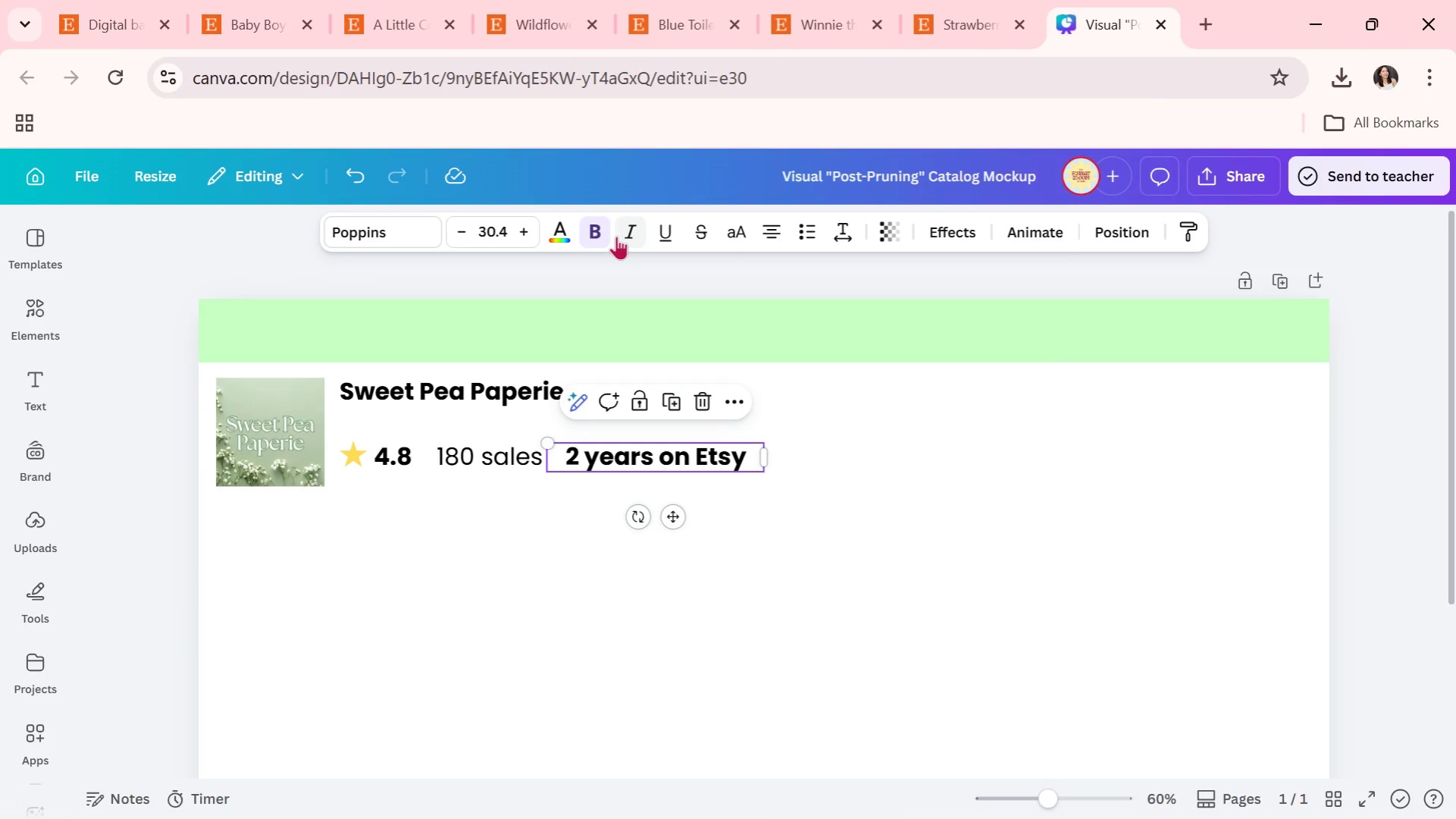 
left_click([604, 233])
 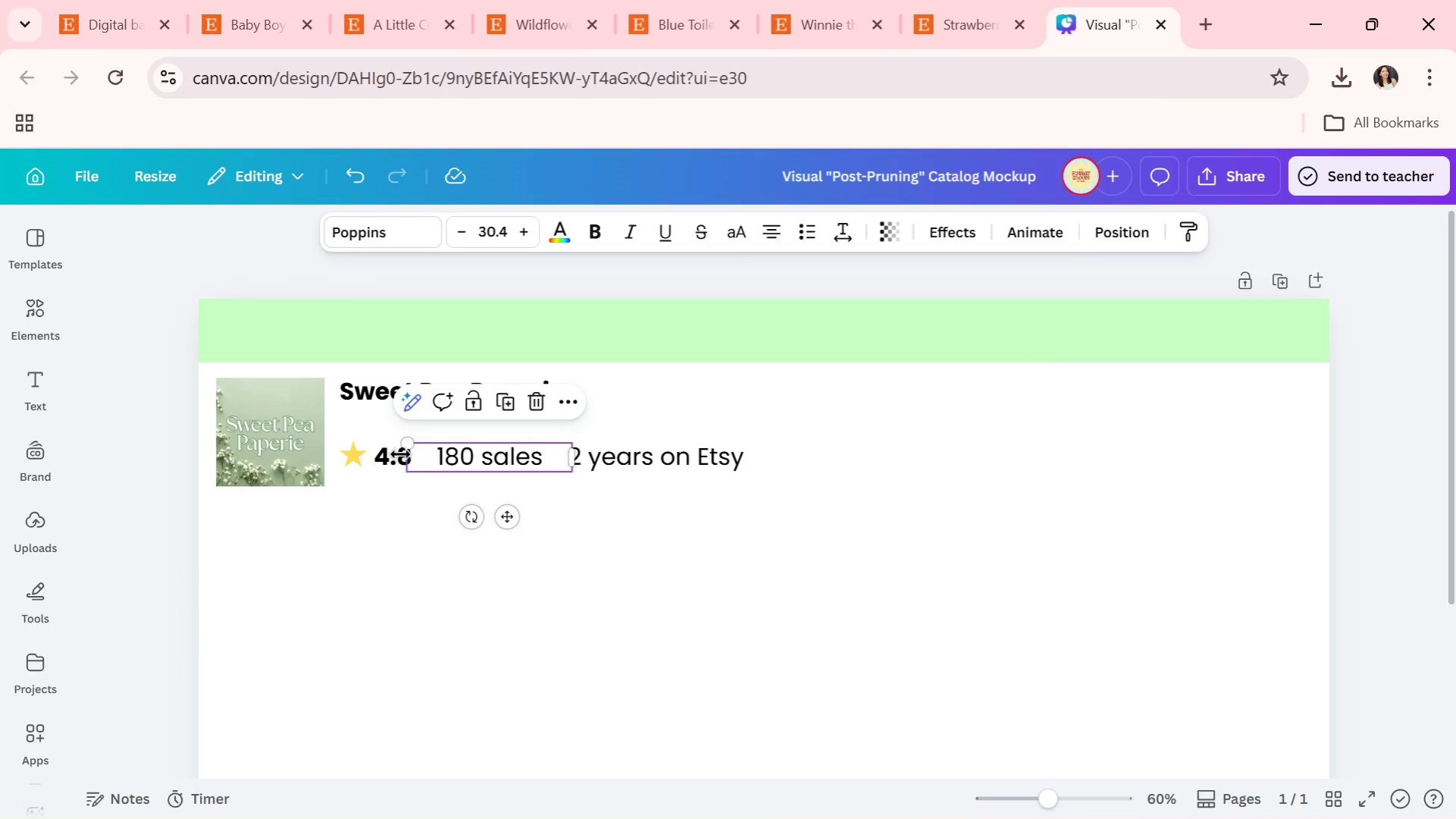 
double_click([385, 460])
 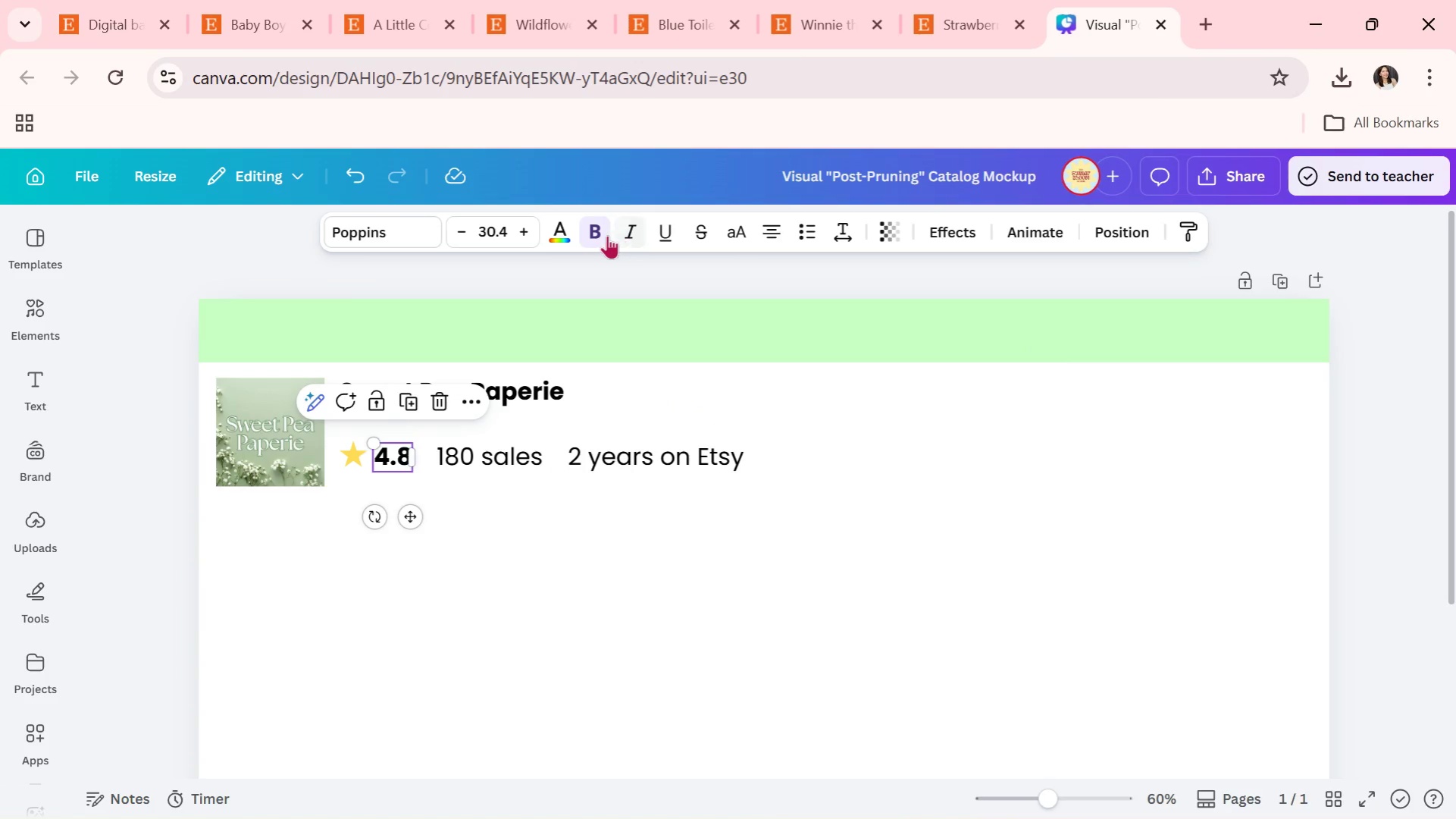 
double_click([625, 506])
 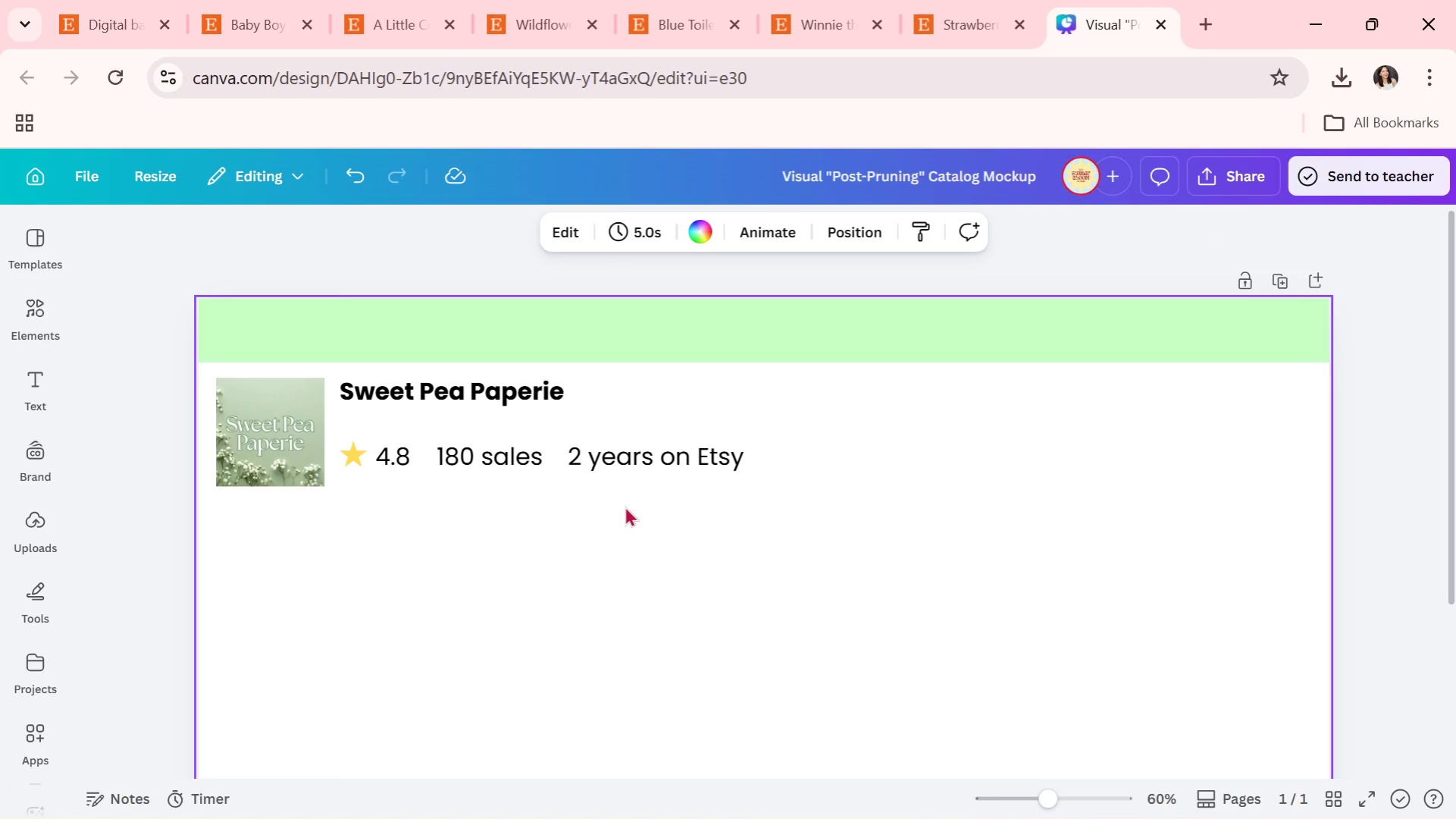 
triple_click([625, 506])
 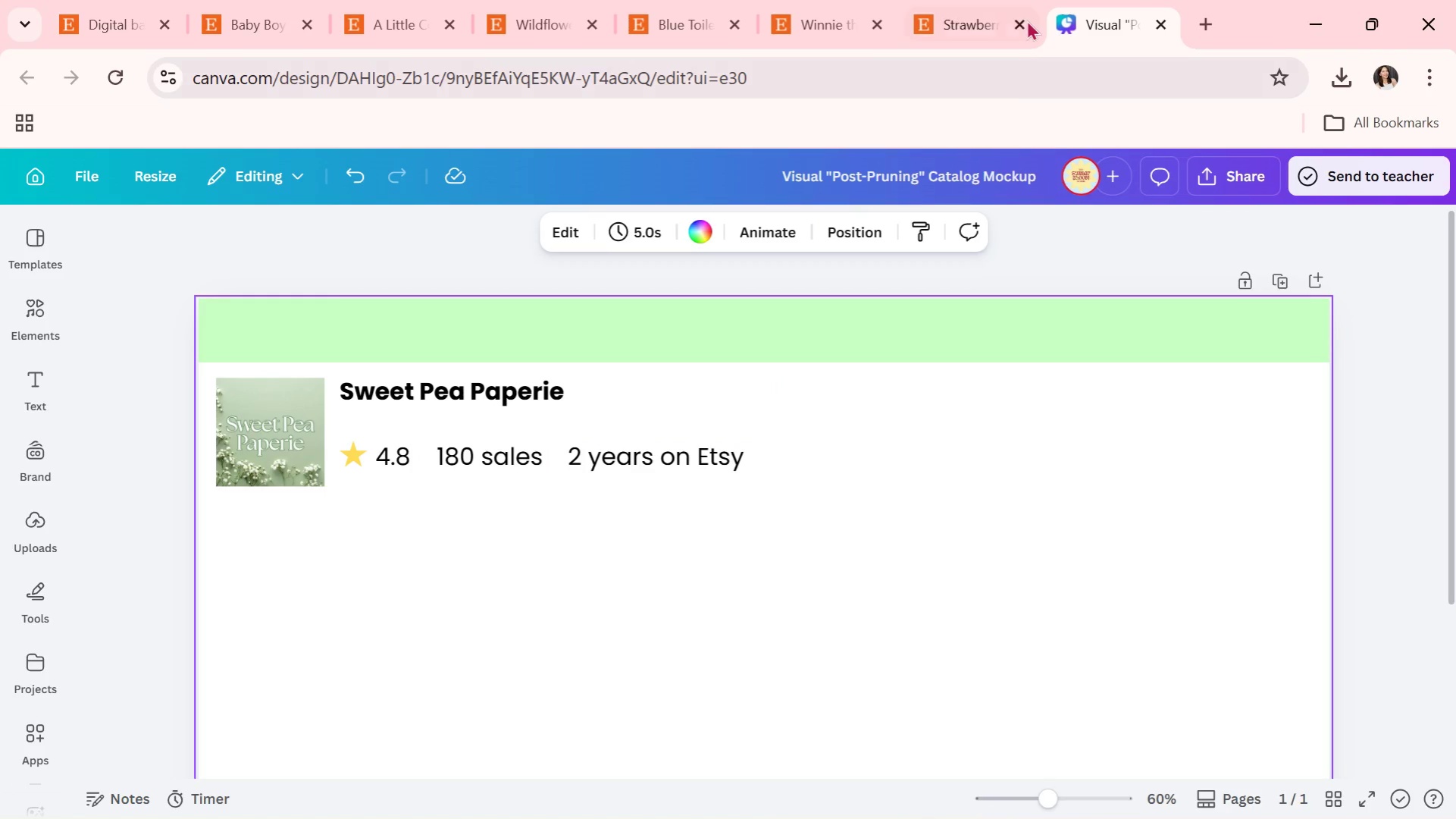 
left_click([1201, 20])
 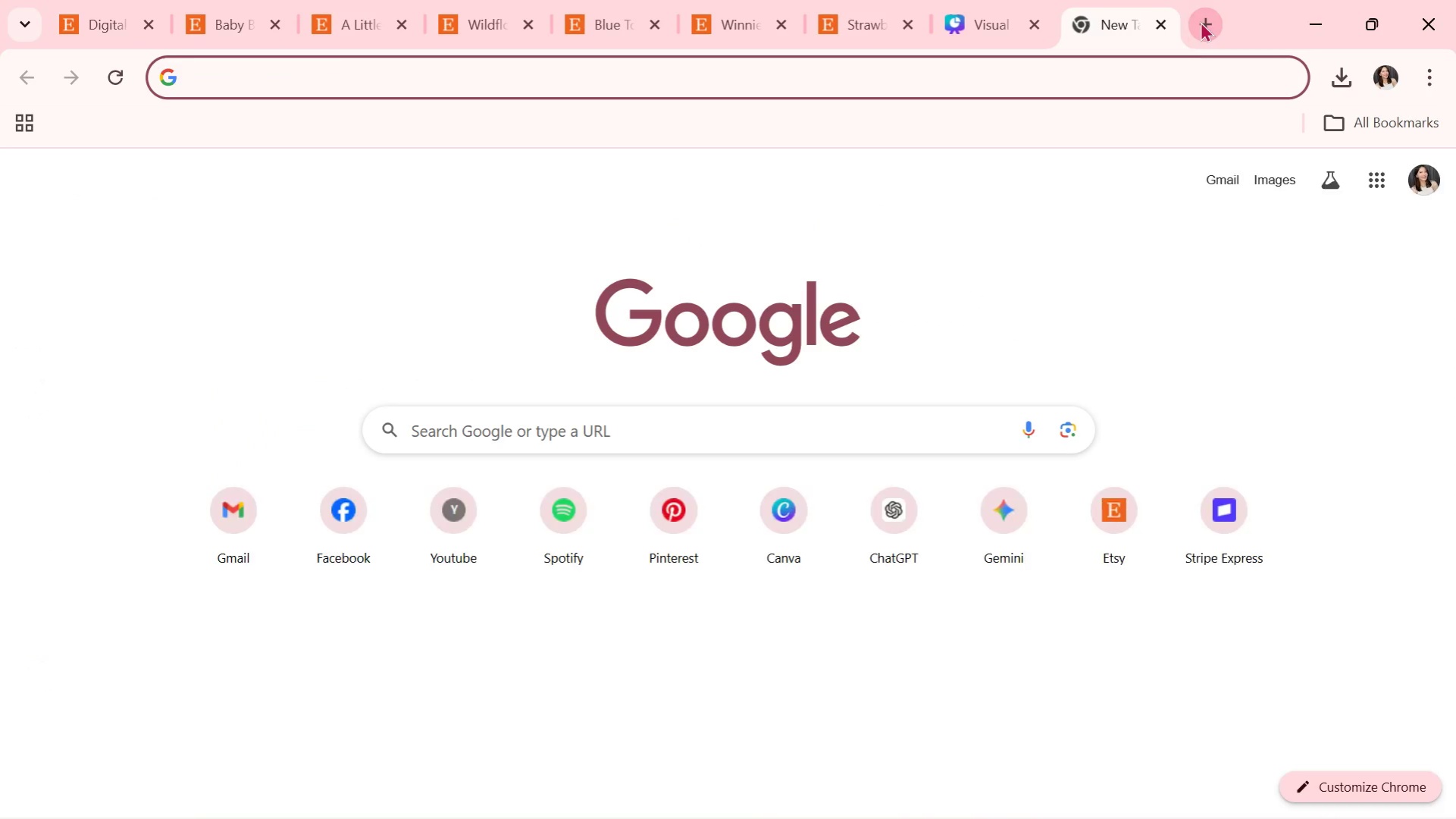 
type(line)
 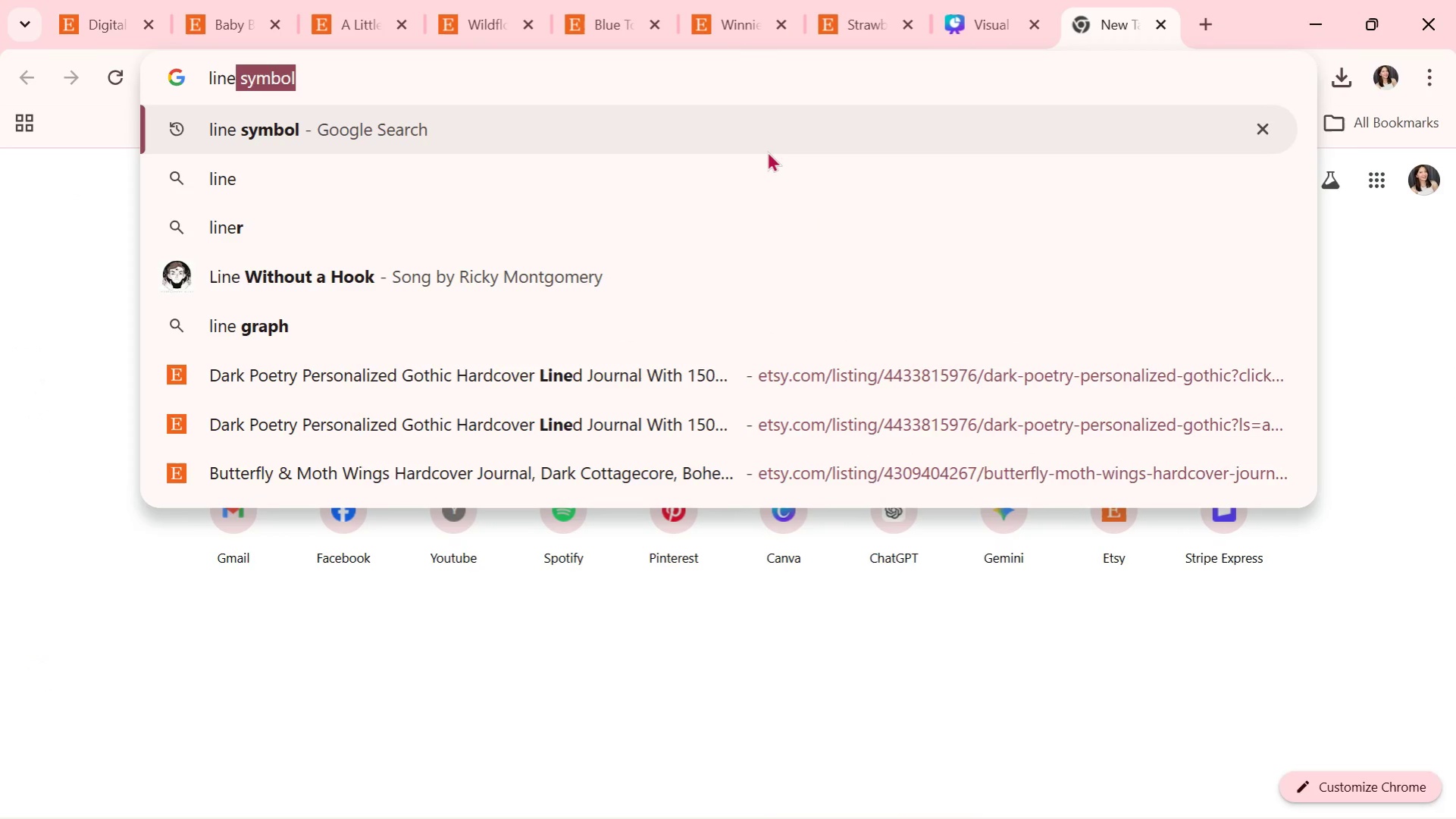 
left_click([767, 148])
 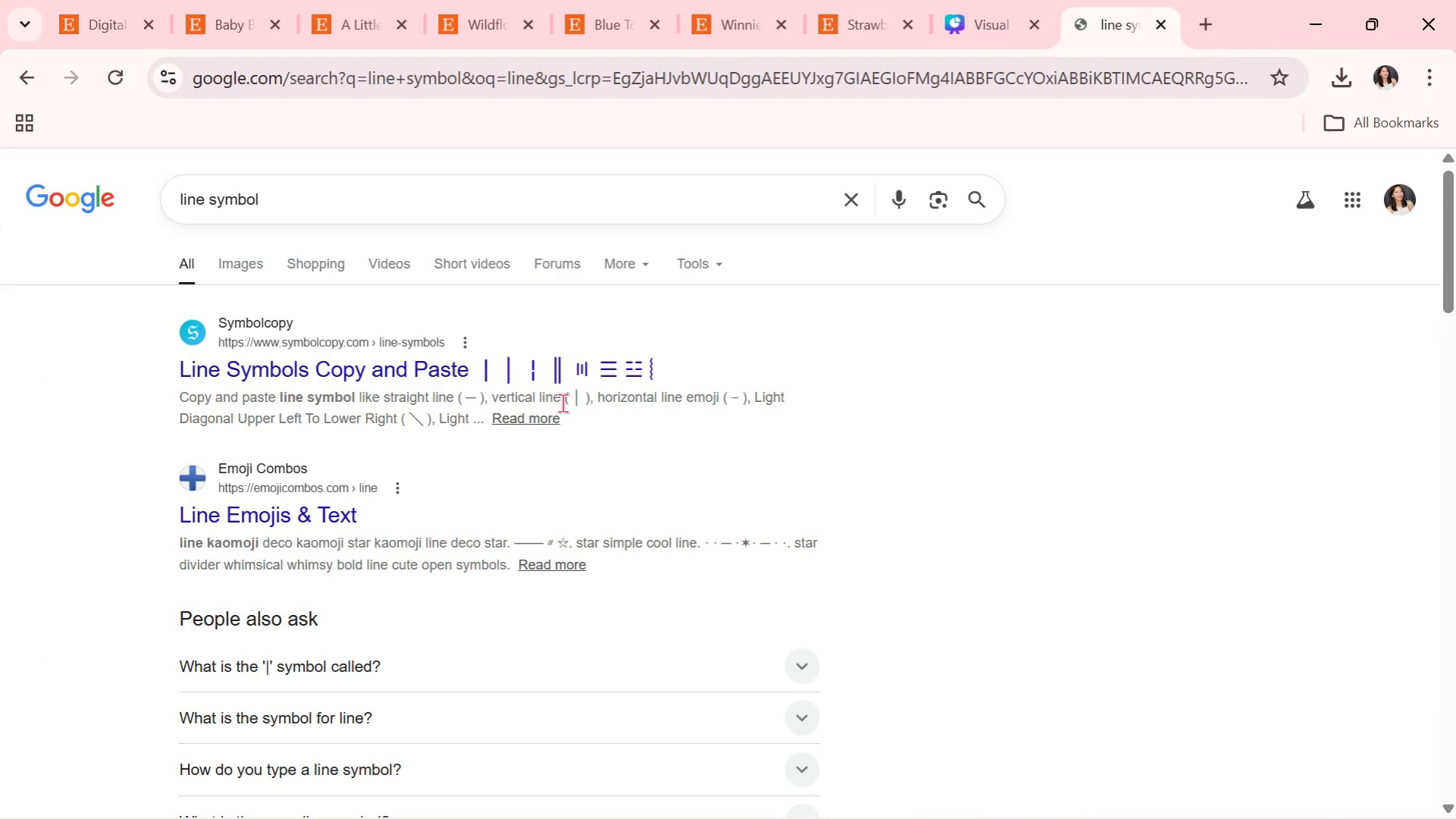 
left_click_drag(start_coordinate=[583, 398], to_coordinate=[576, 400])
 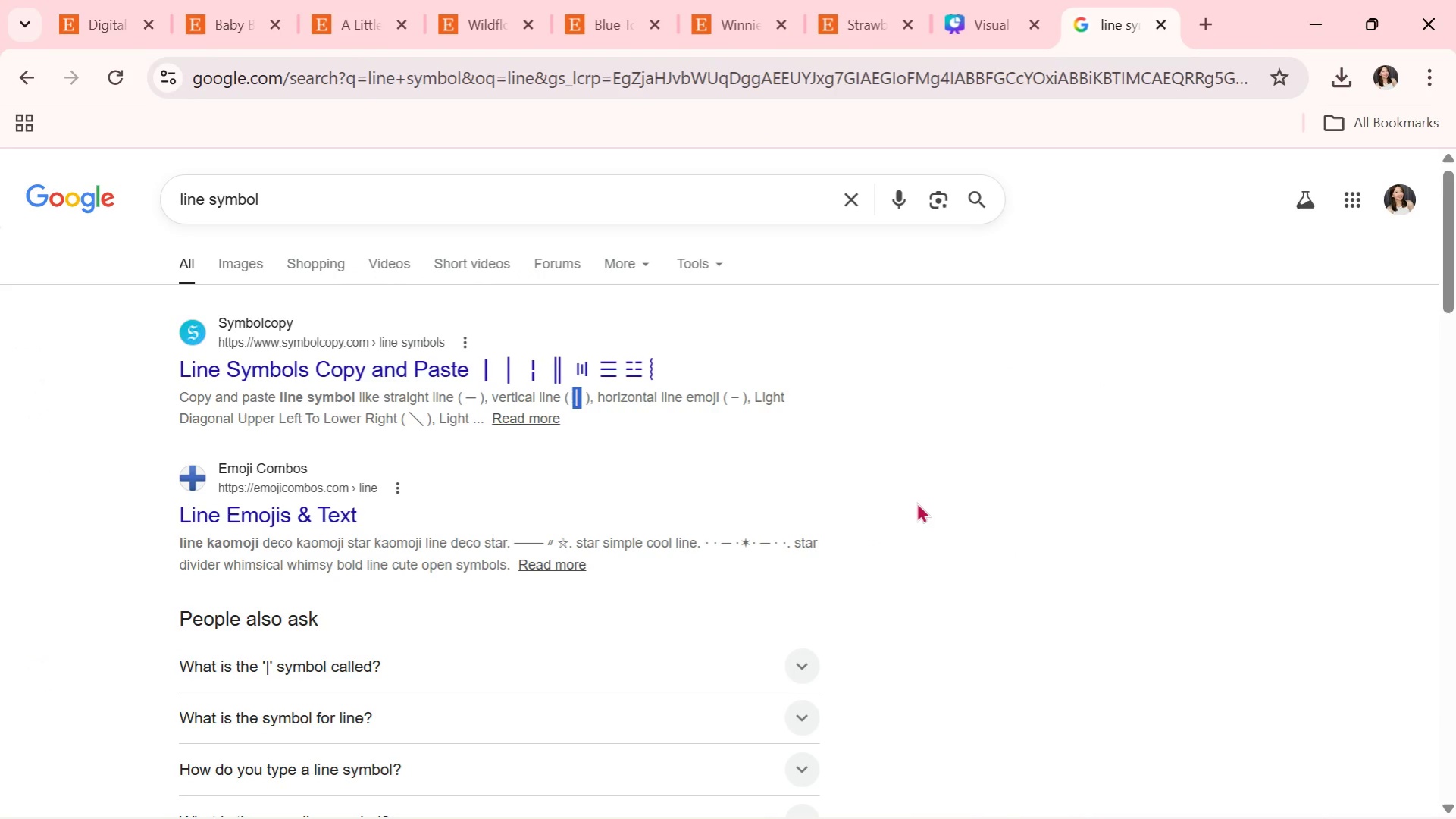 
key(Control+C)
 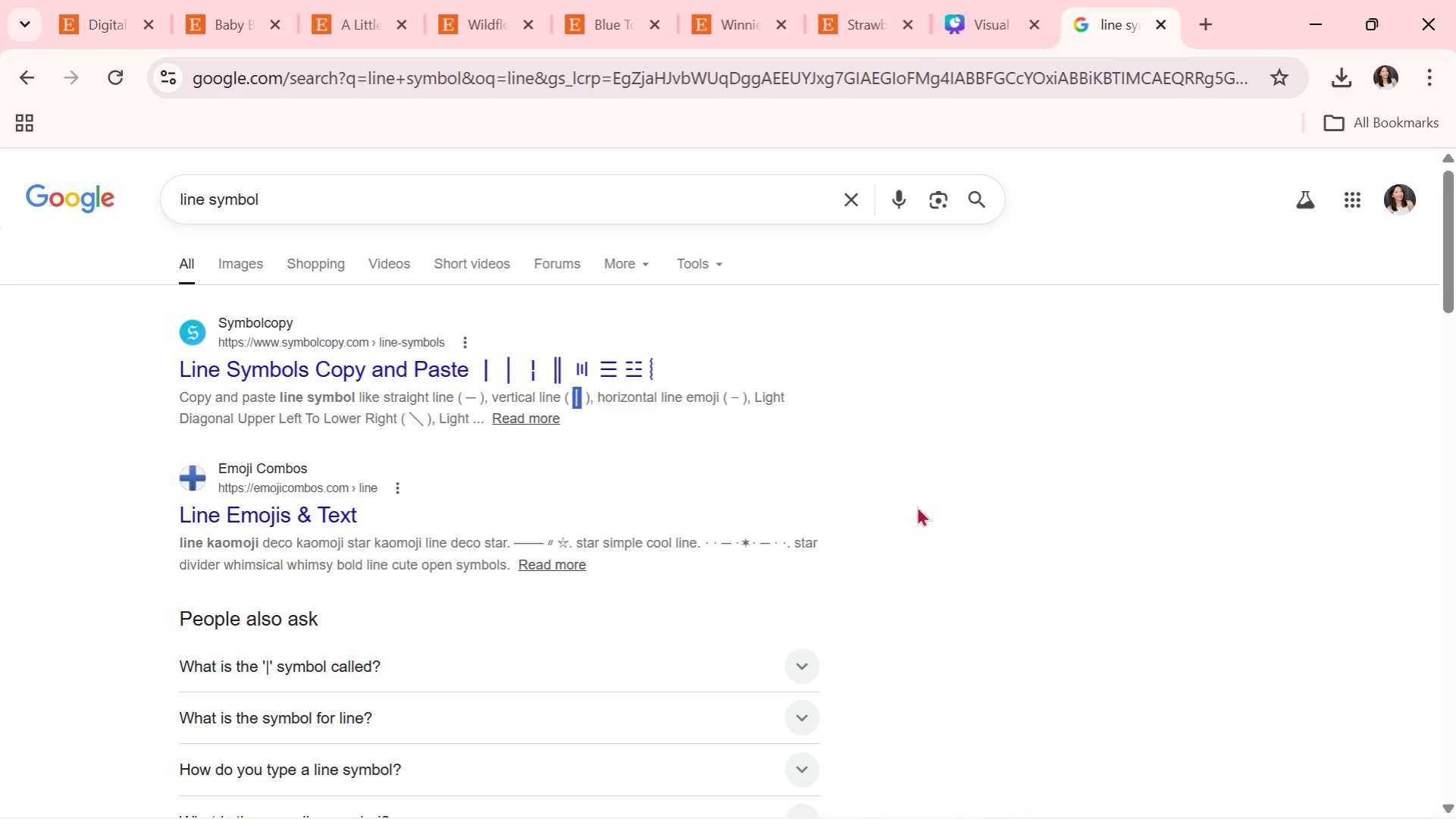 
key(Control+ControlLeft)
 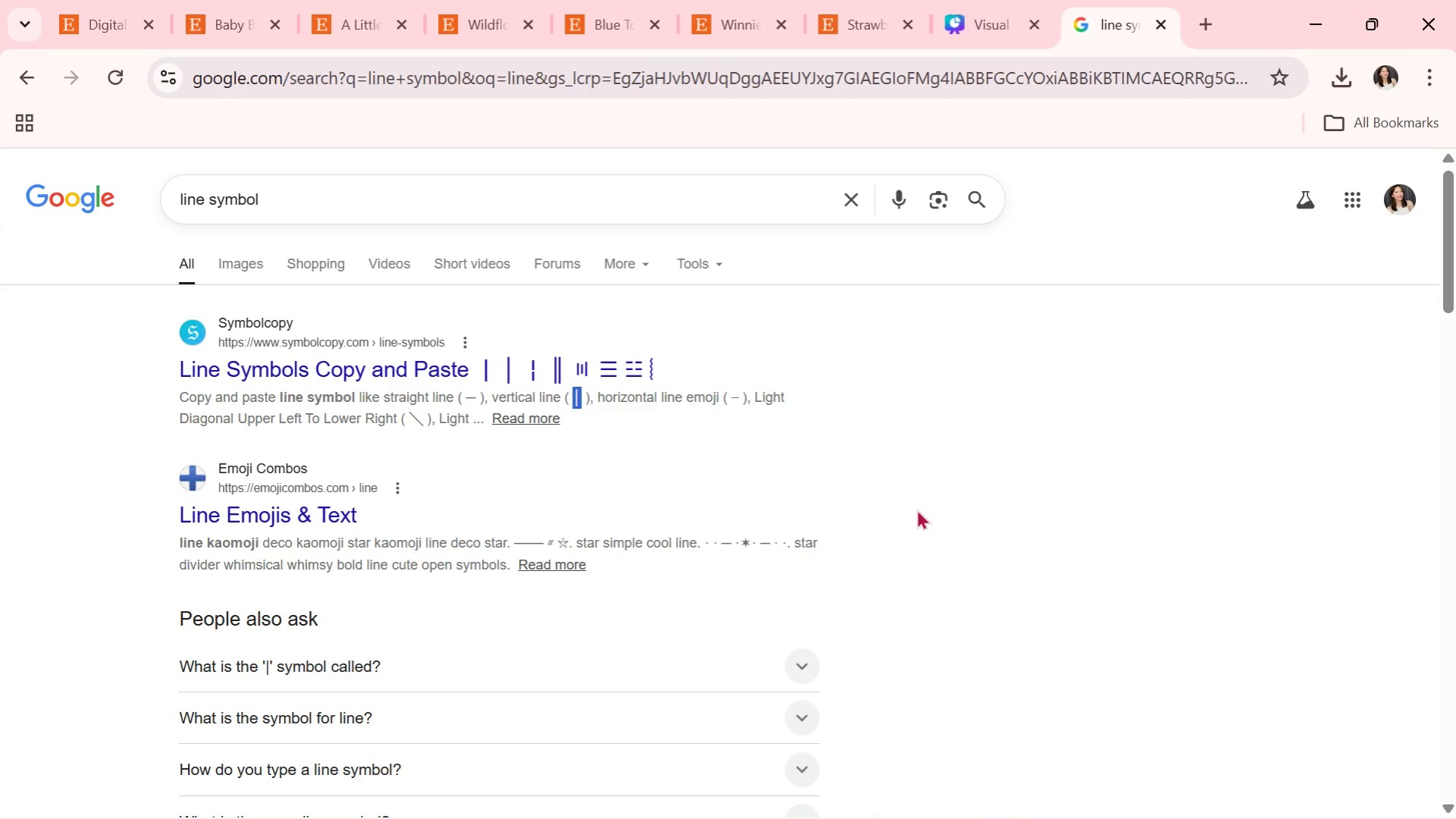 
key(Control+C)
 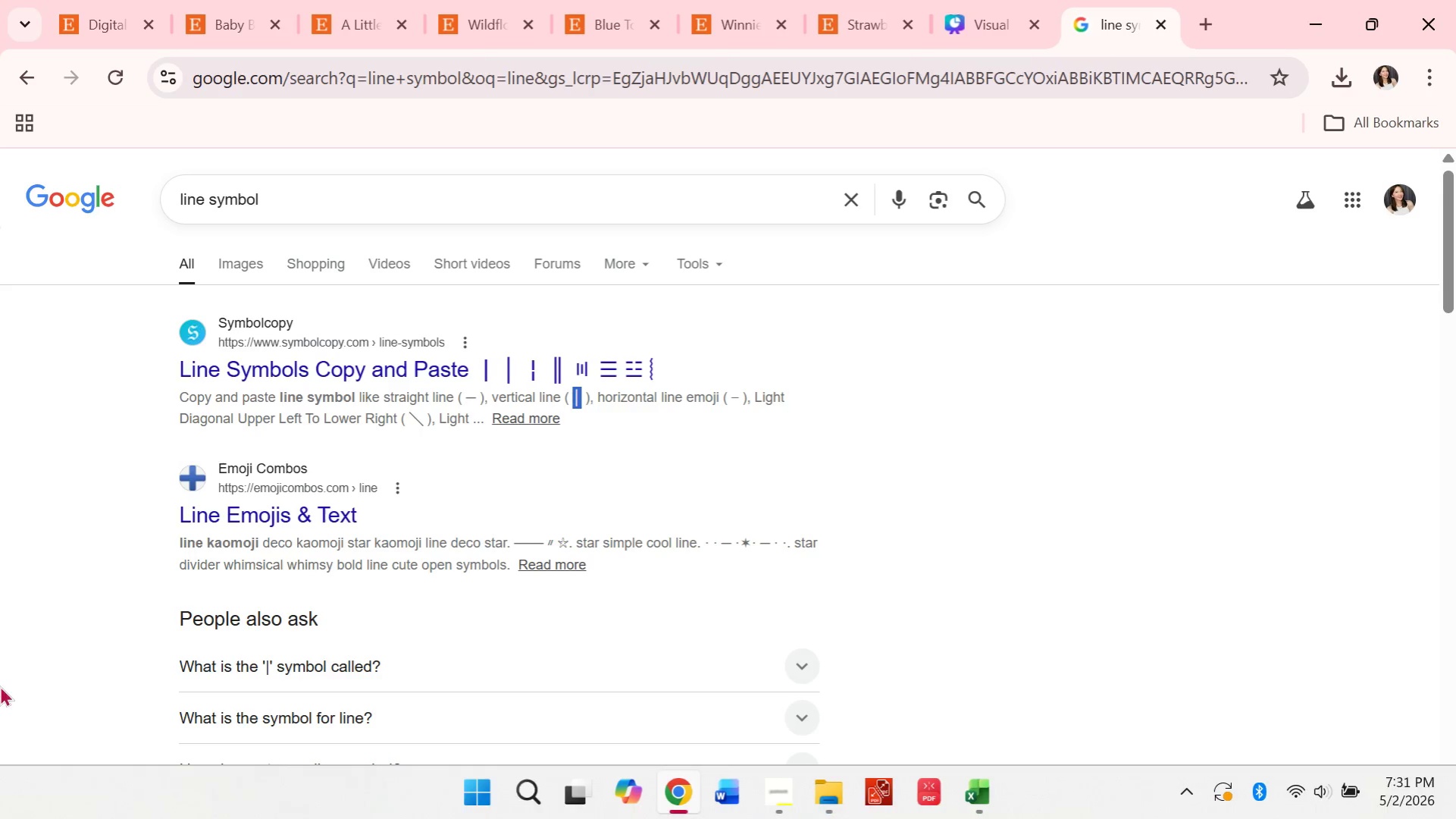 
wait(7.17)
 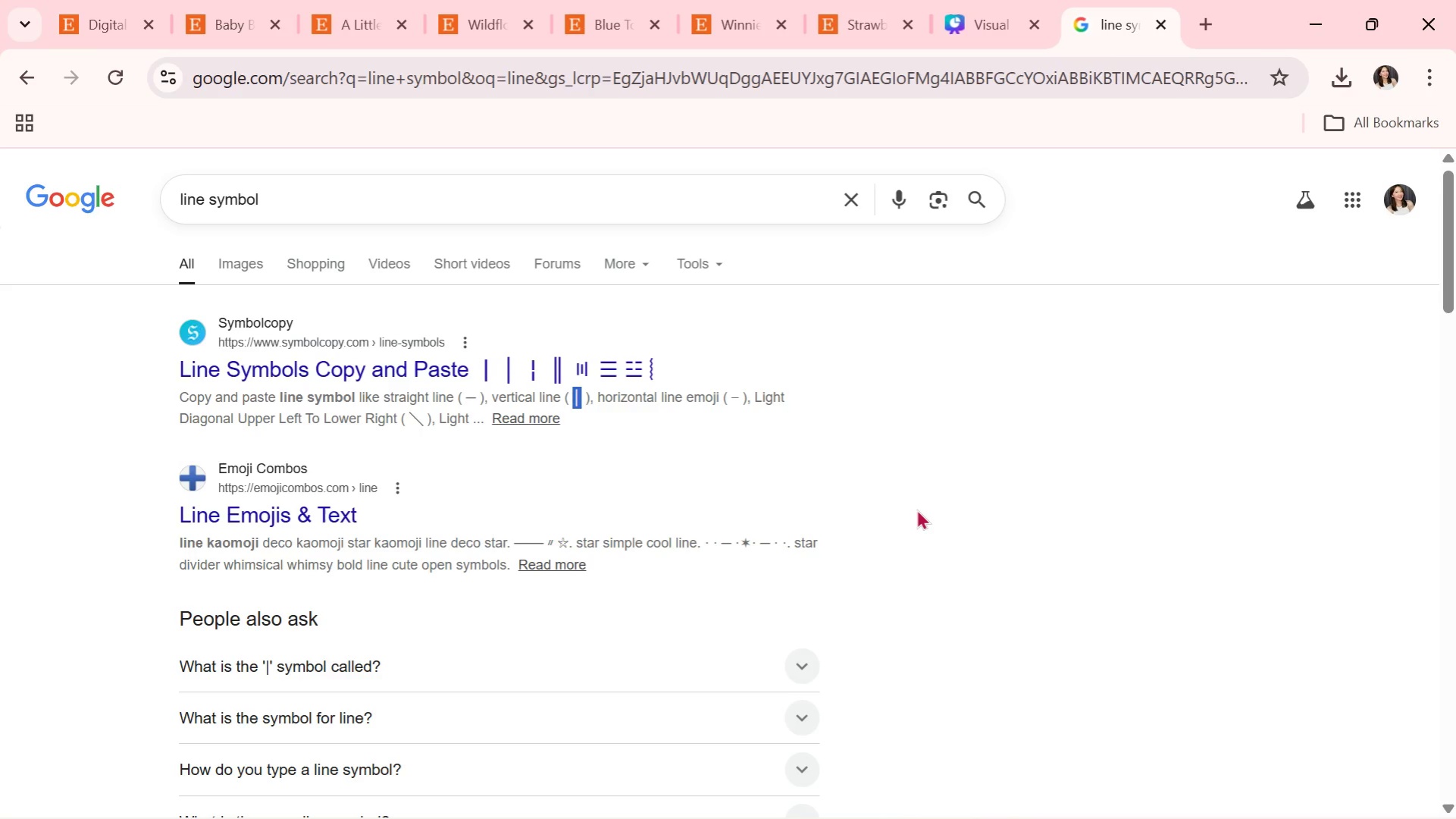 
left_click([973, 0])
 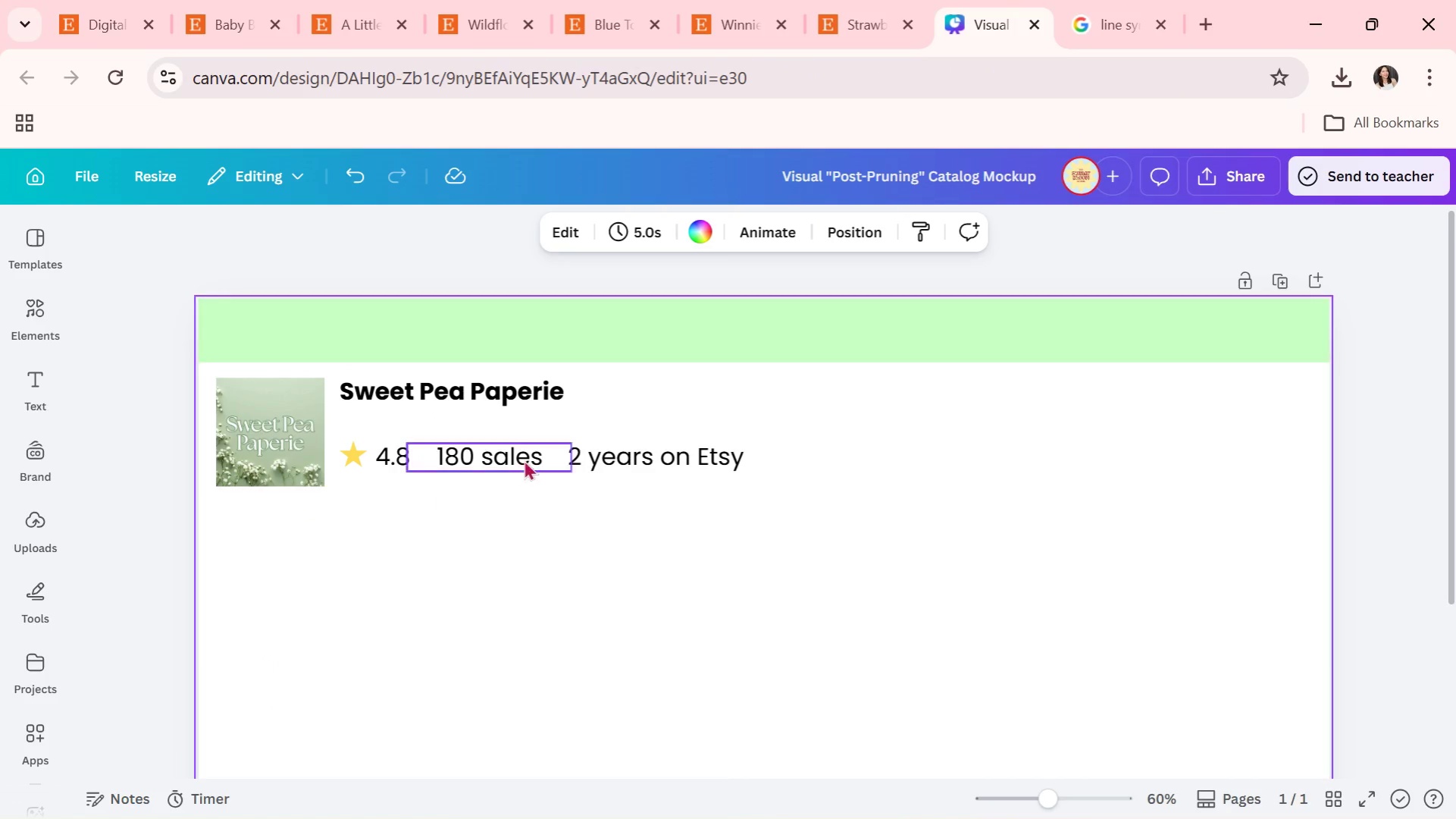 
left_click([509, 405])
 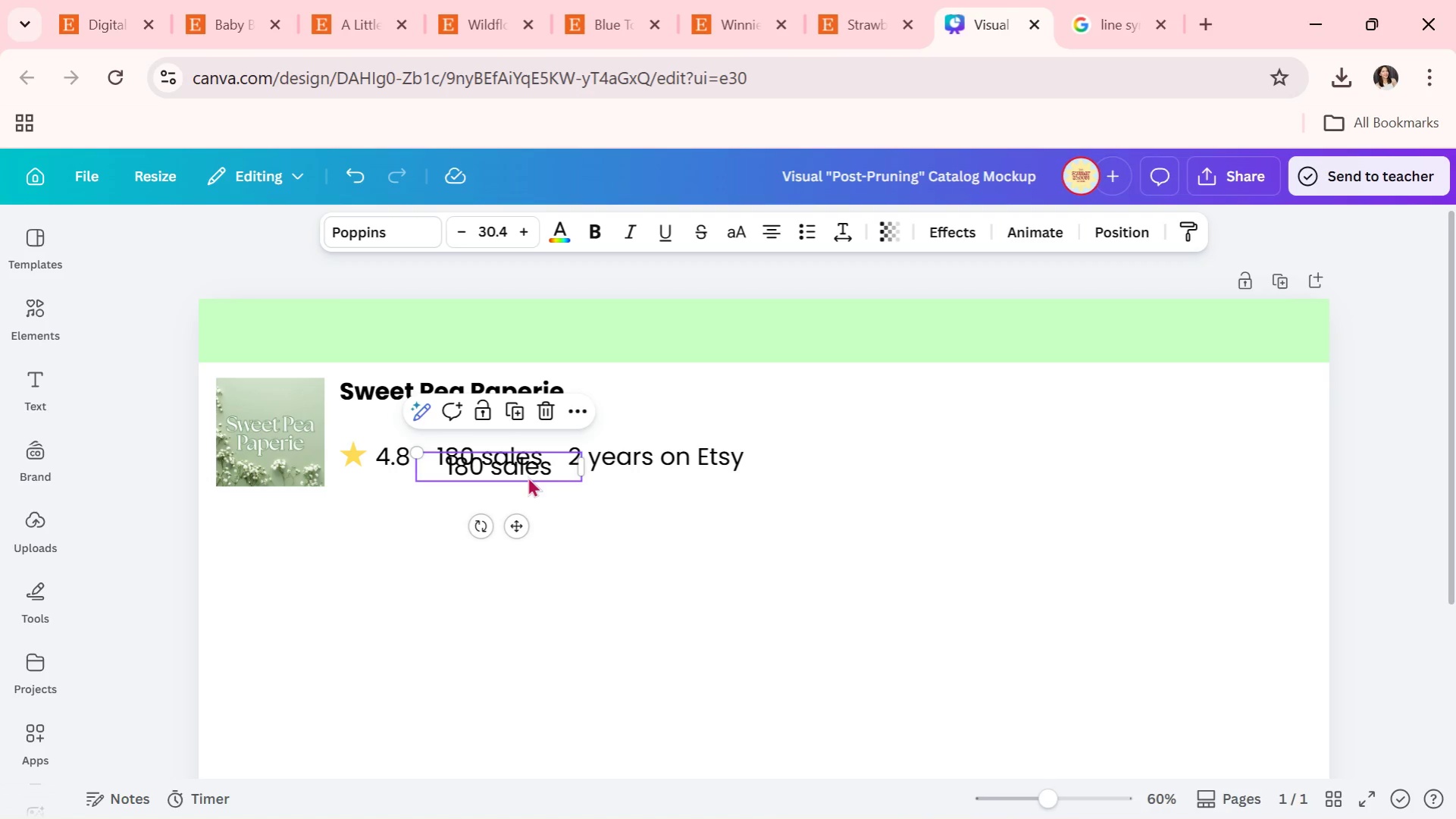 
left_click_drag(start_coordinate=[528, 470], to_coordinate=[525, 531])
 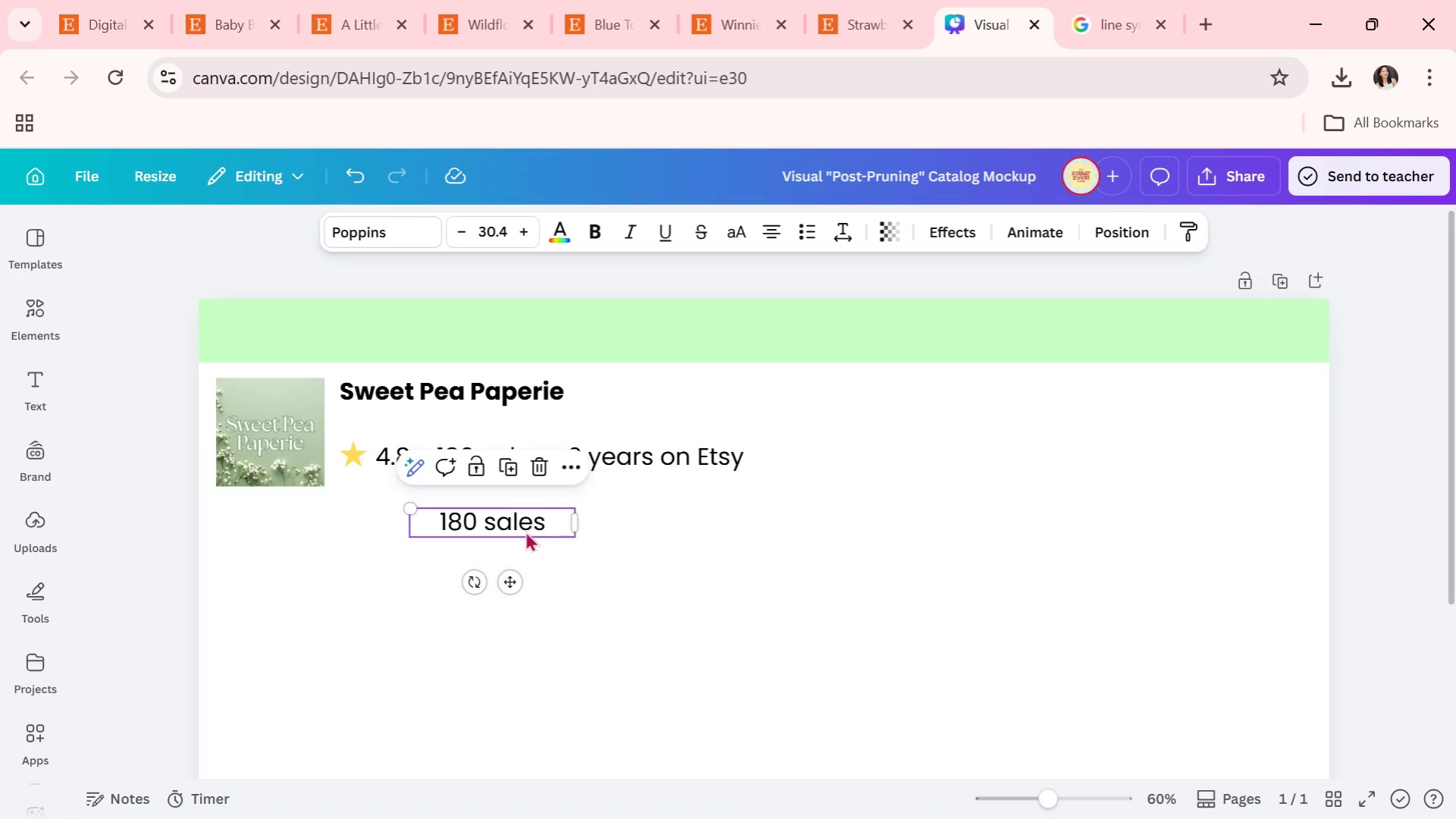 
double_click([525, 531])
 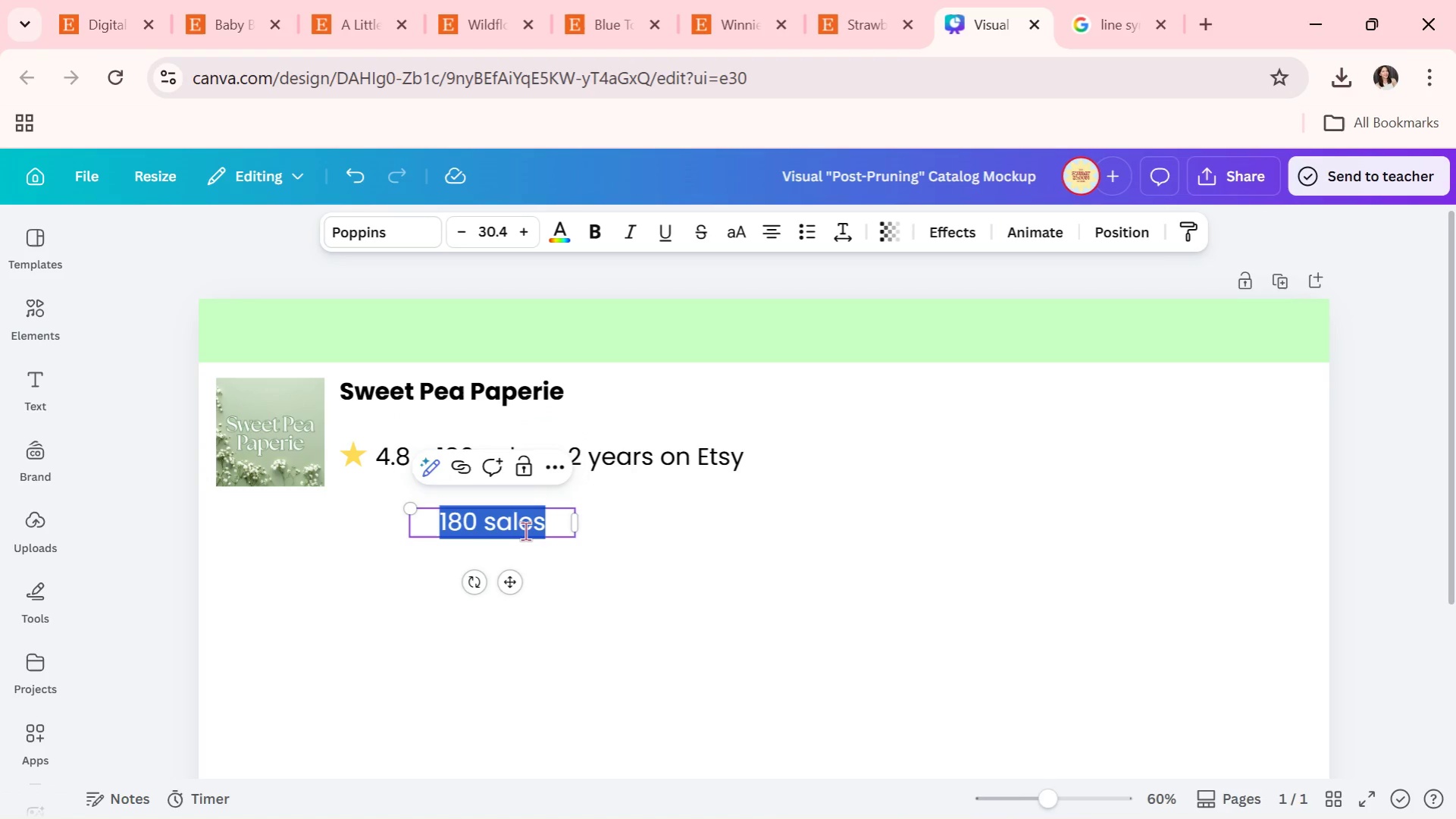 
key(Control+V)
 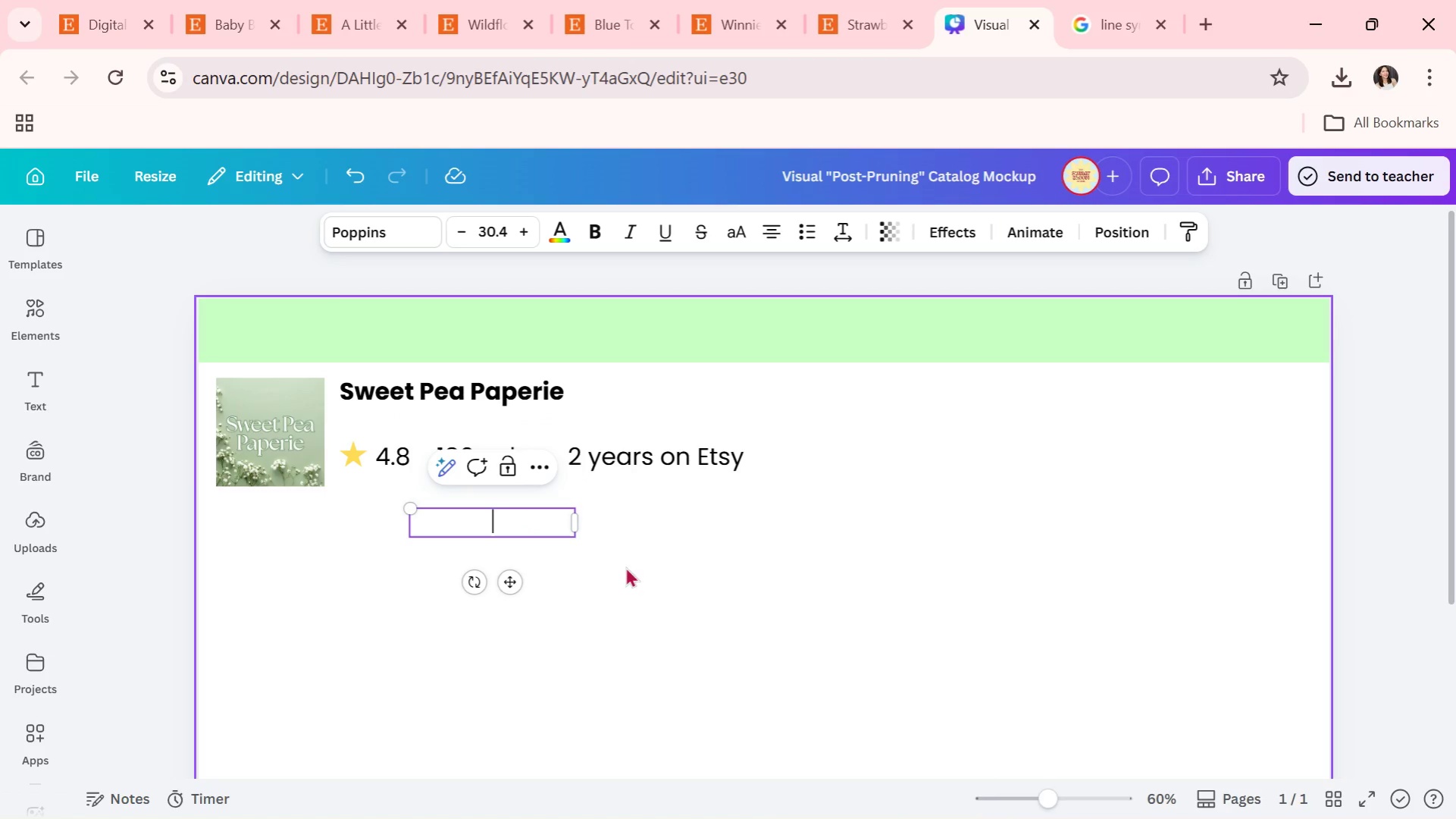 
left_click([647, 566])
 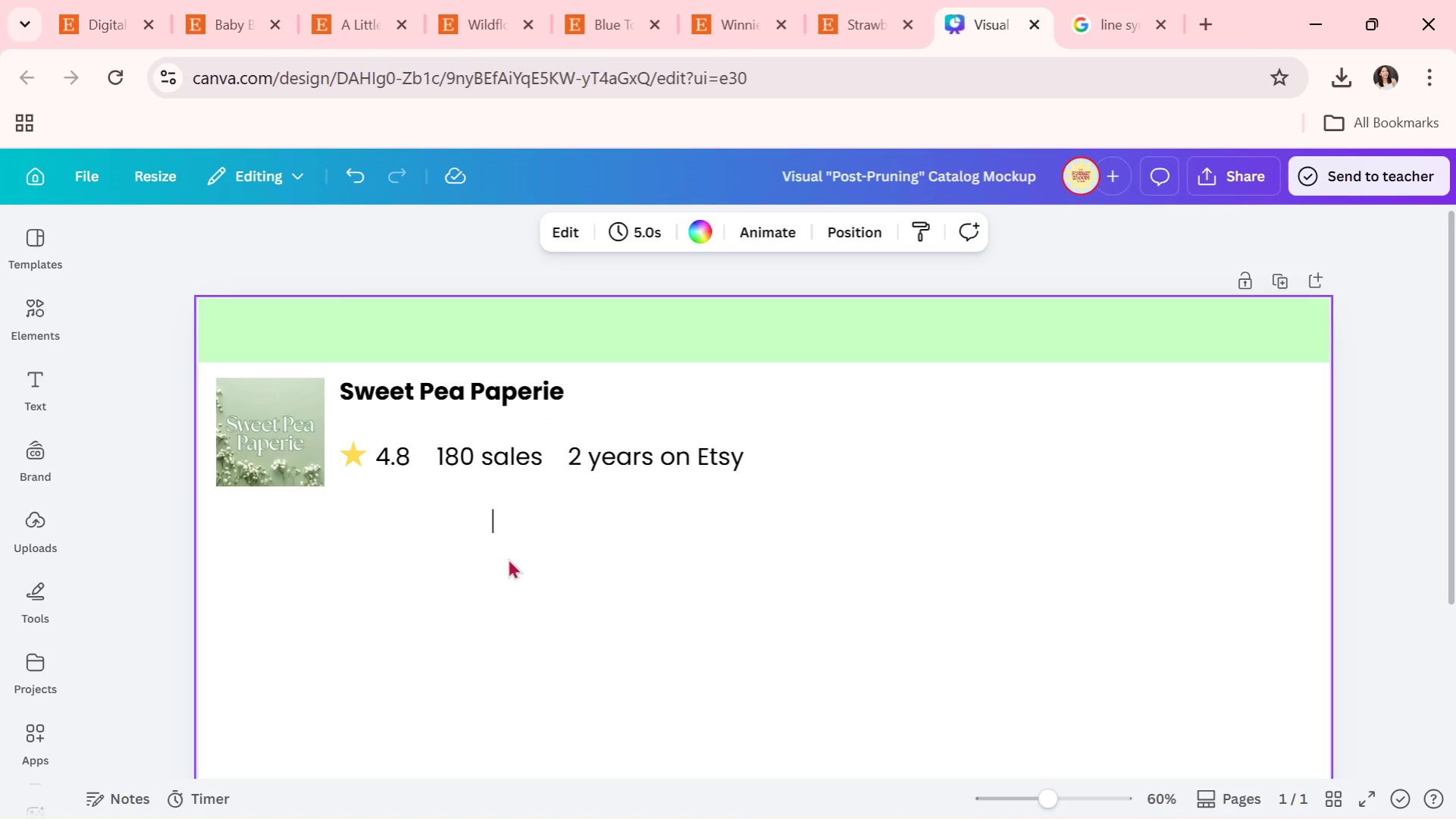 
left_click([493, 523])
 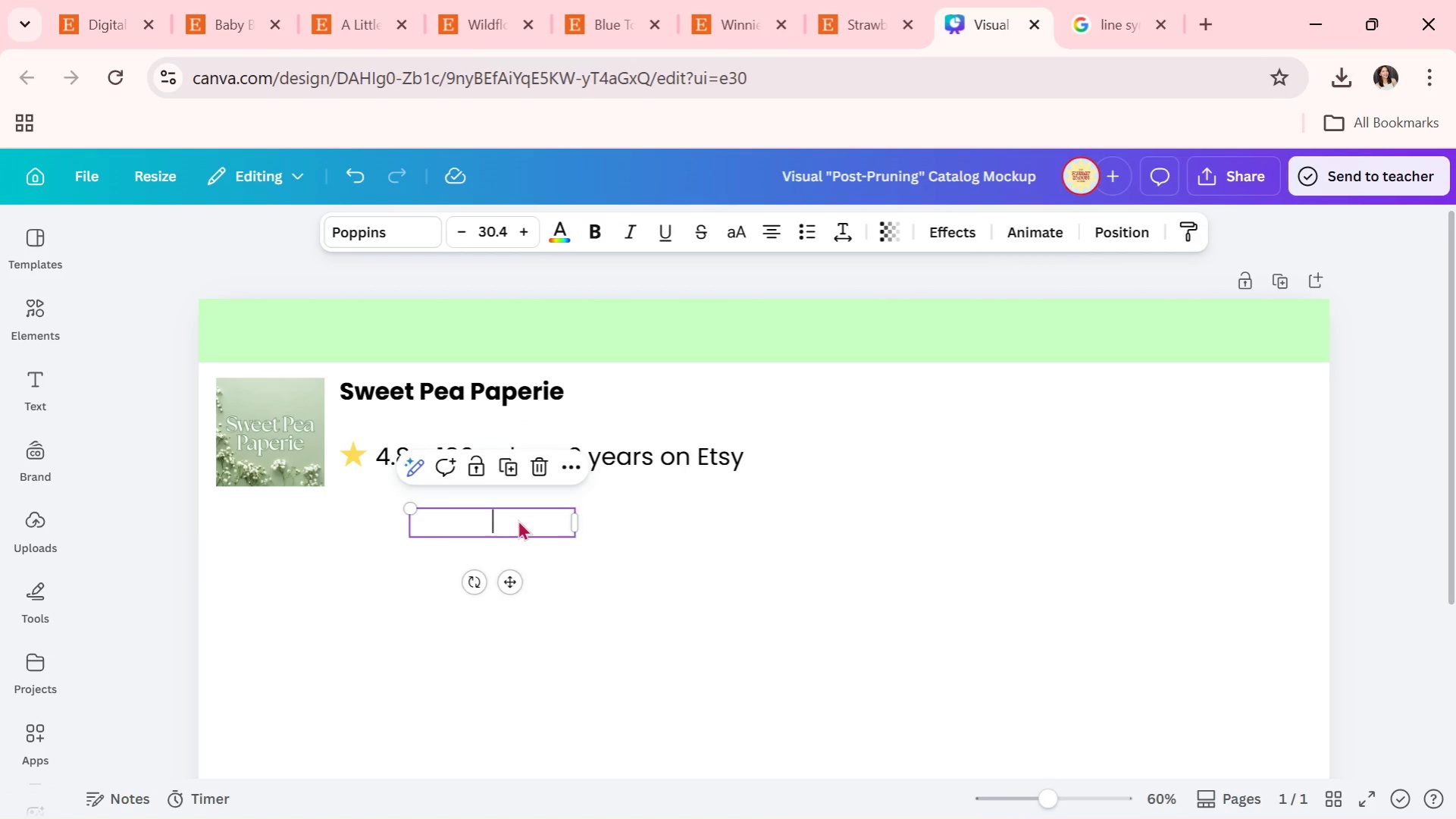 
left_click_drag(start_coordinate=[518, 519], to_coordinate=[449, 457])
 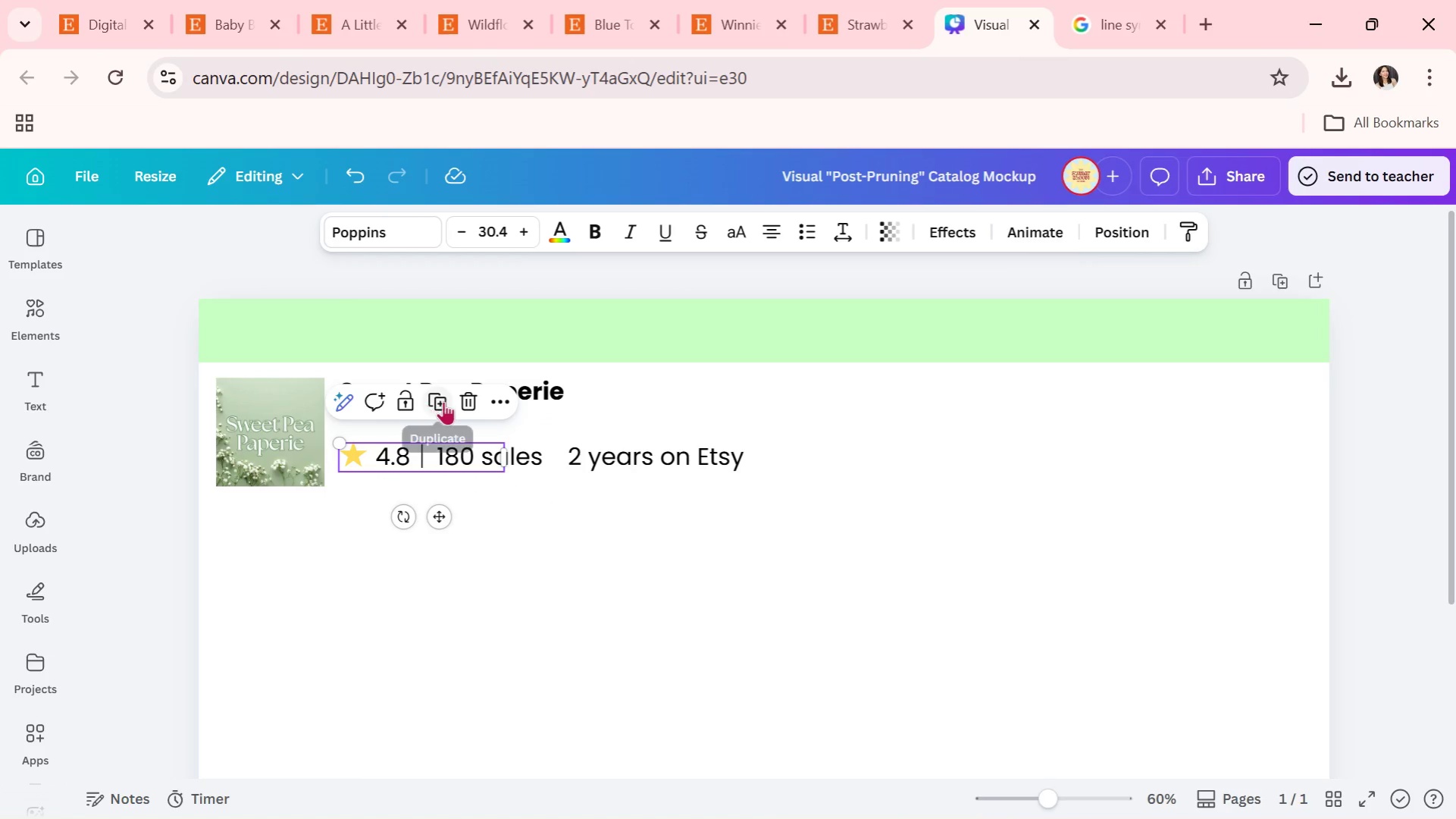 
left_click([443, 401])
 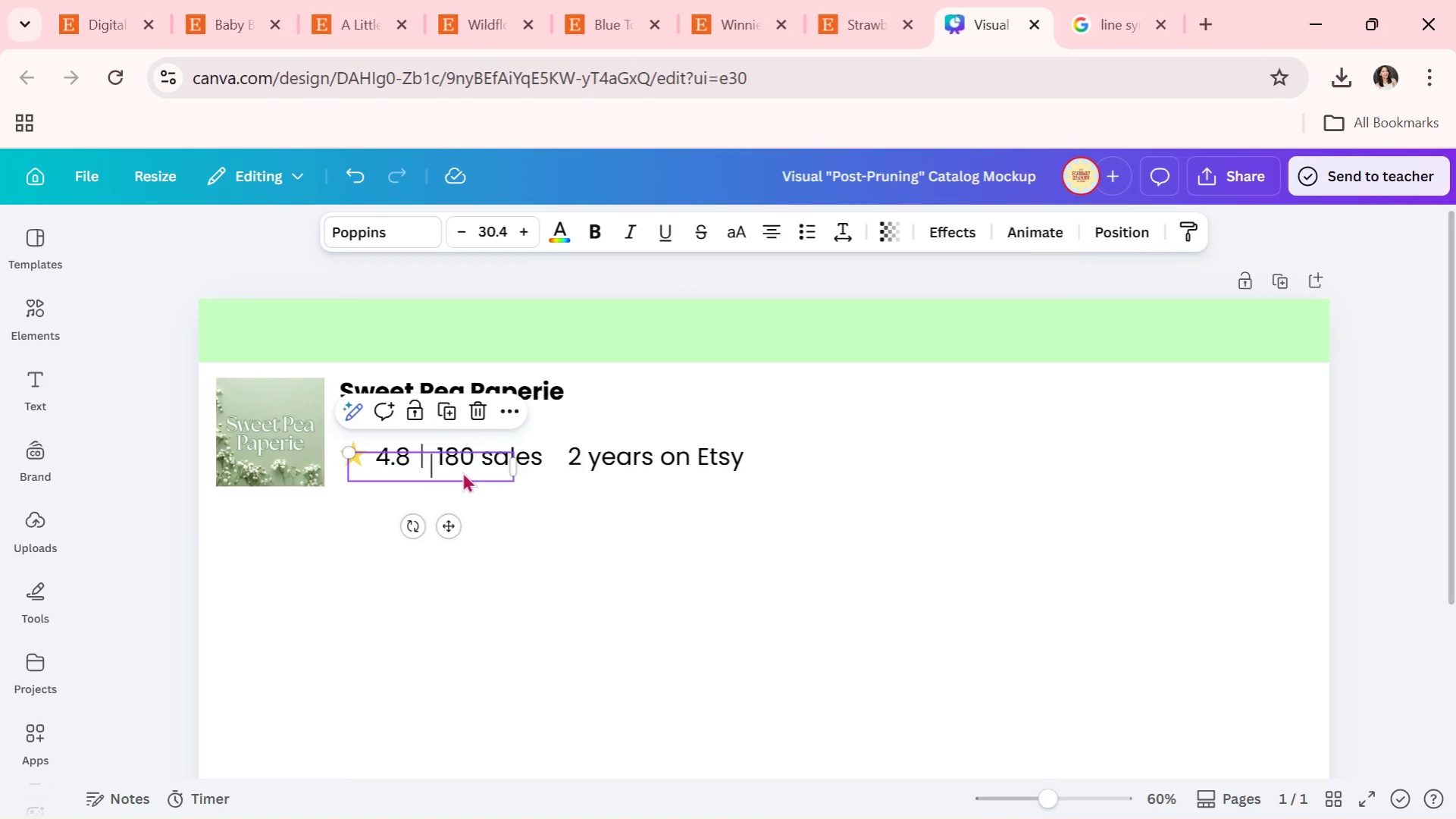 
left_click_drag(start_coordinate=[462, 472], to_coordinate=[587, 465])
 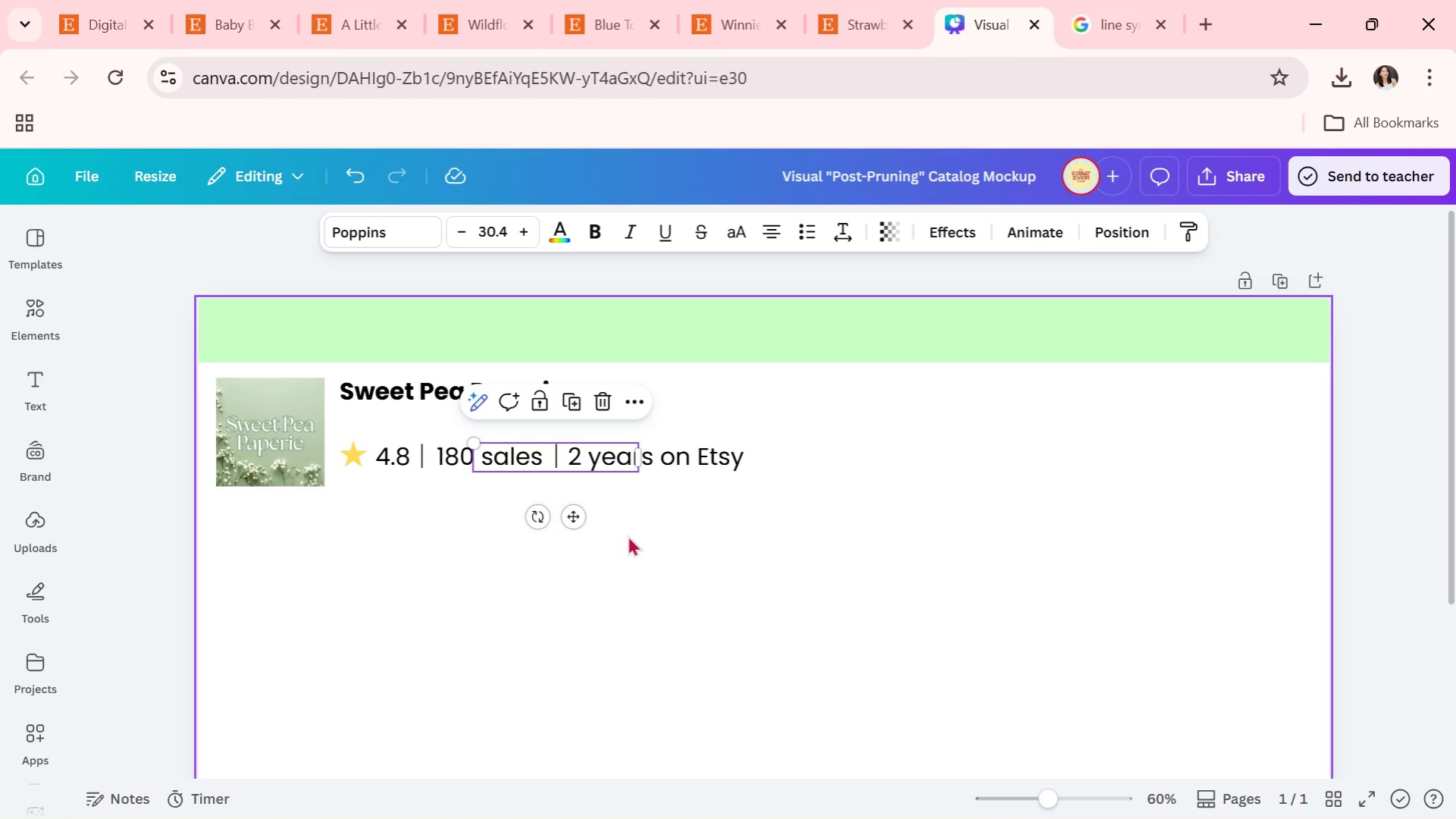 
left_click([628, 535])
 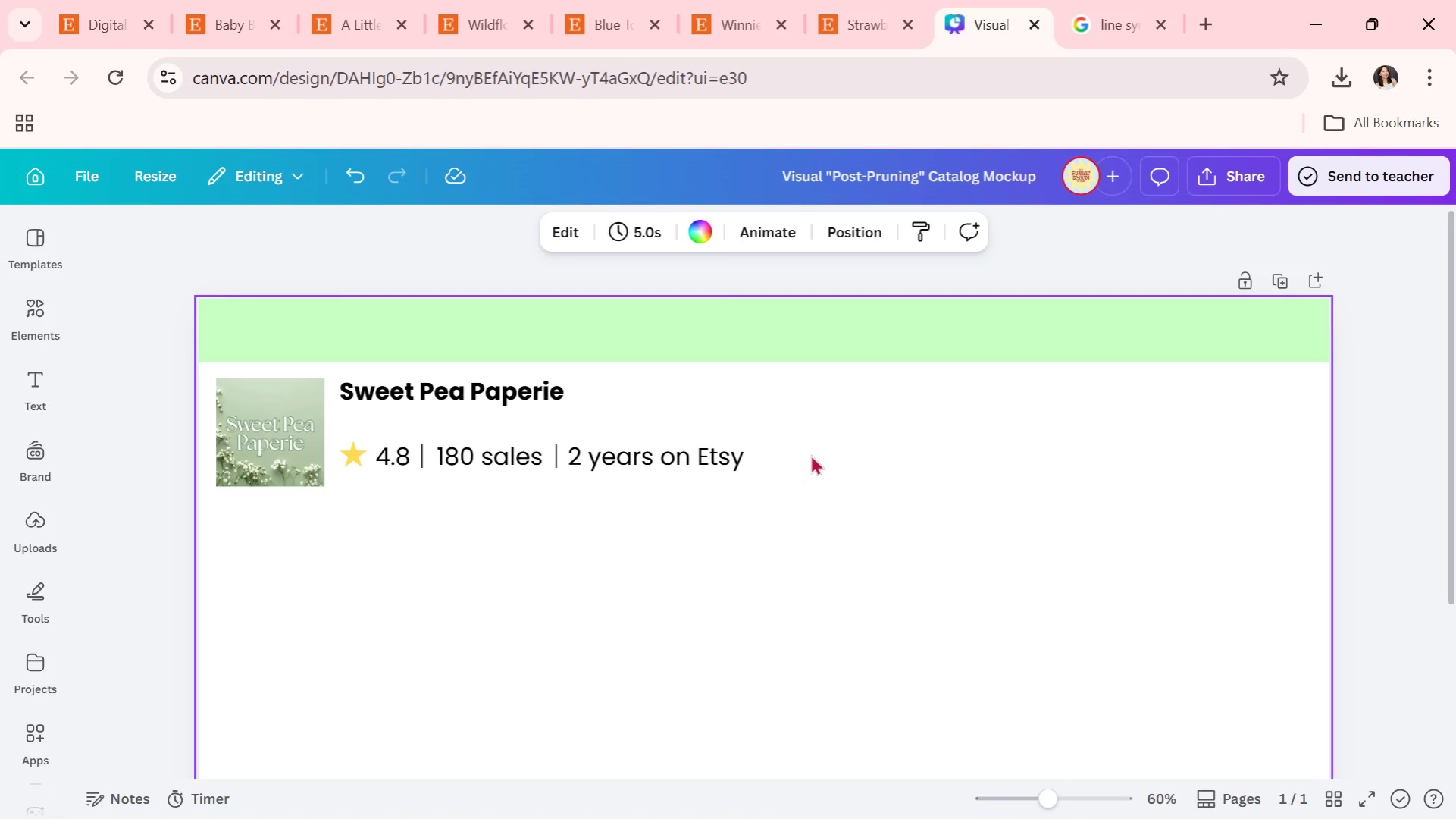 
left_click_drag(start_coordinate=[810, 454], to_coordinate=[359, 465])
 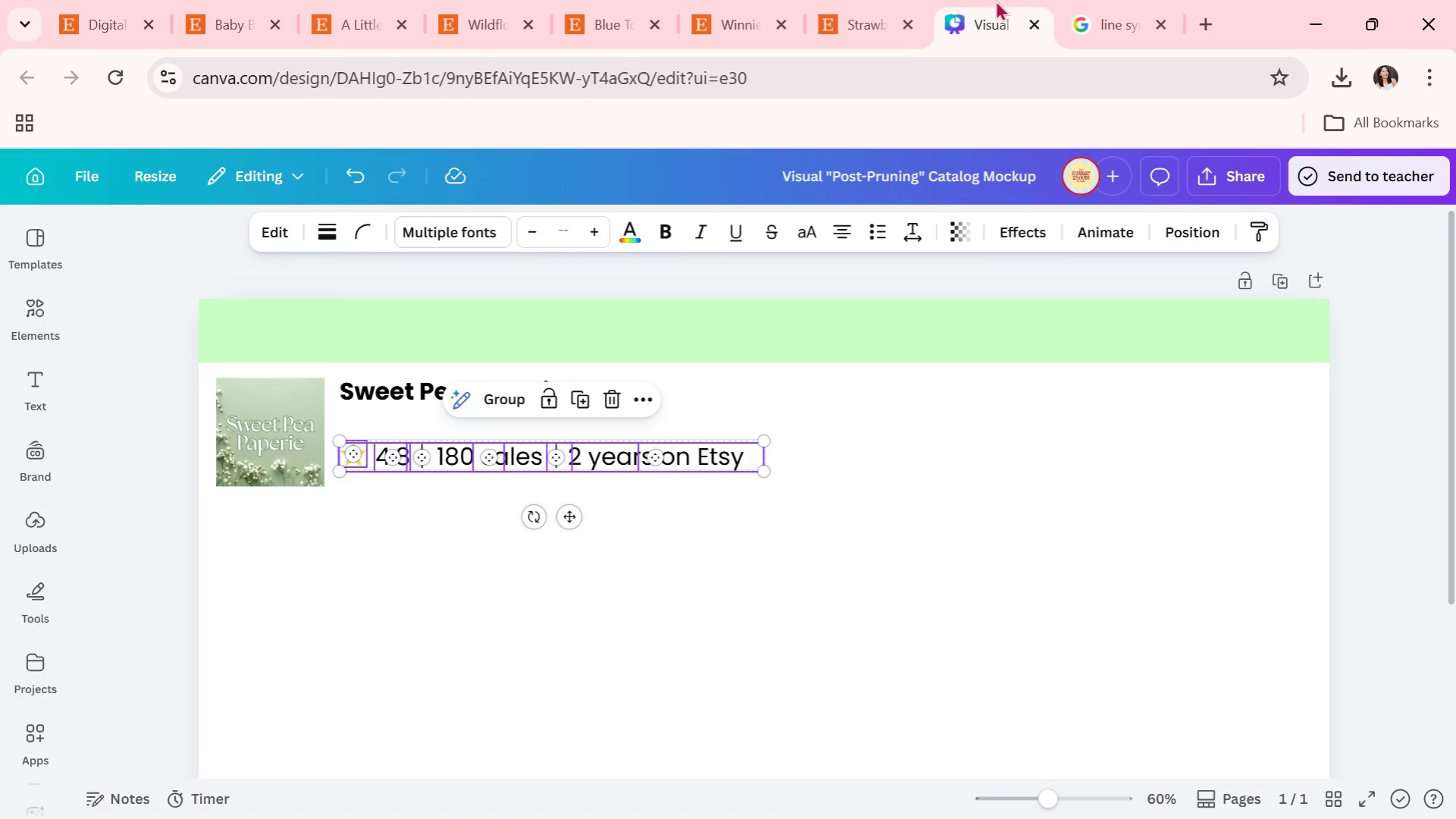 
left_click([854, 0])
 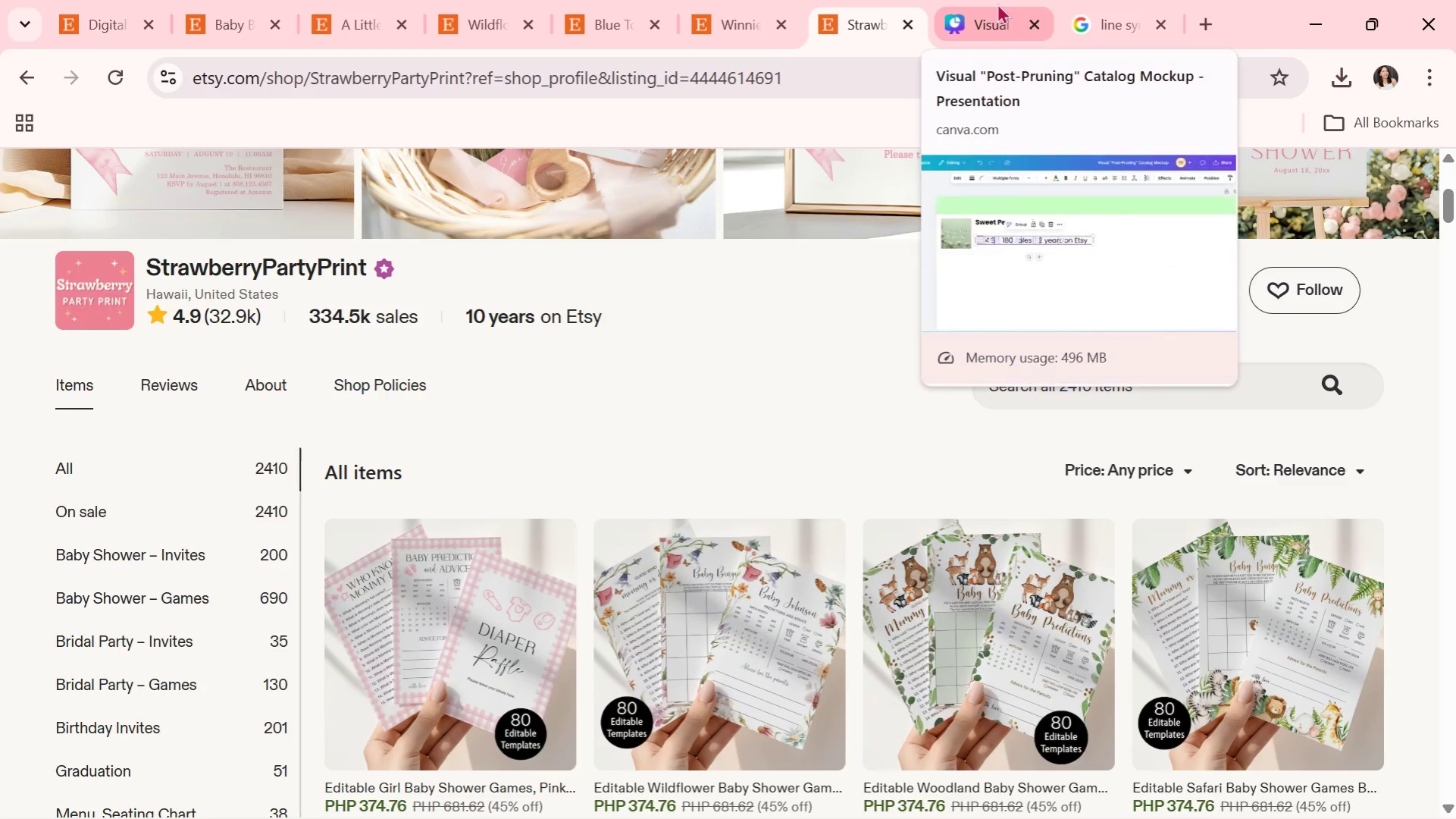 
left_click([997, 3])
 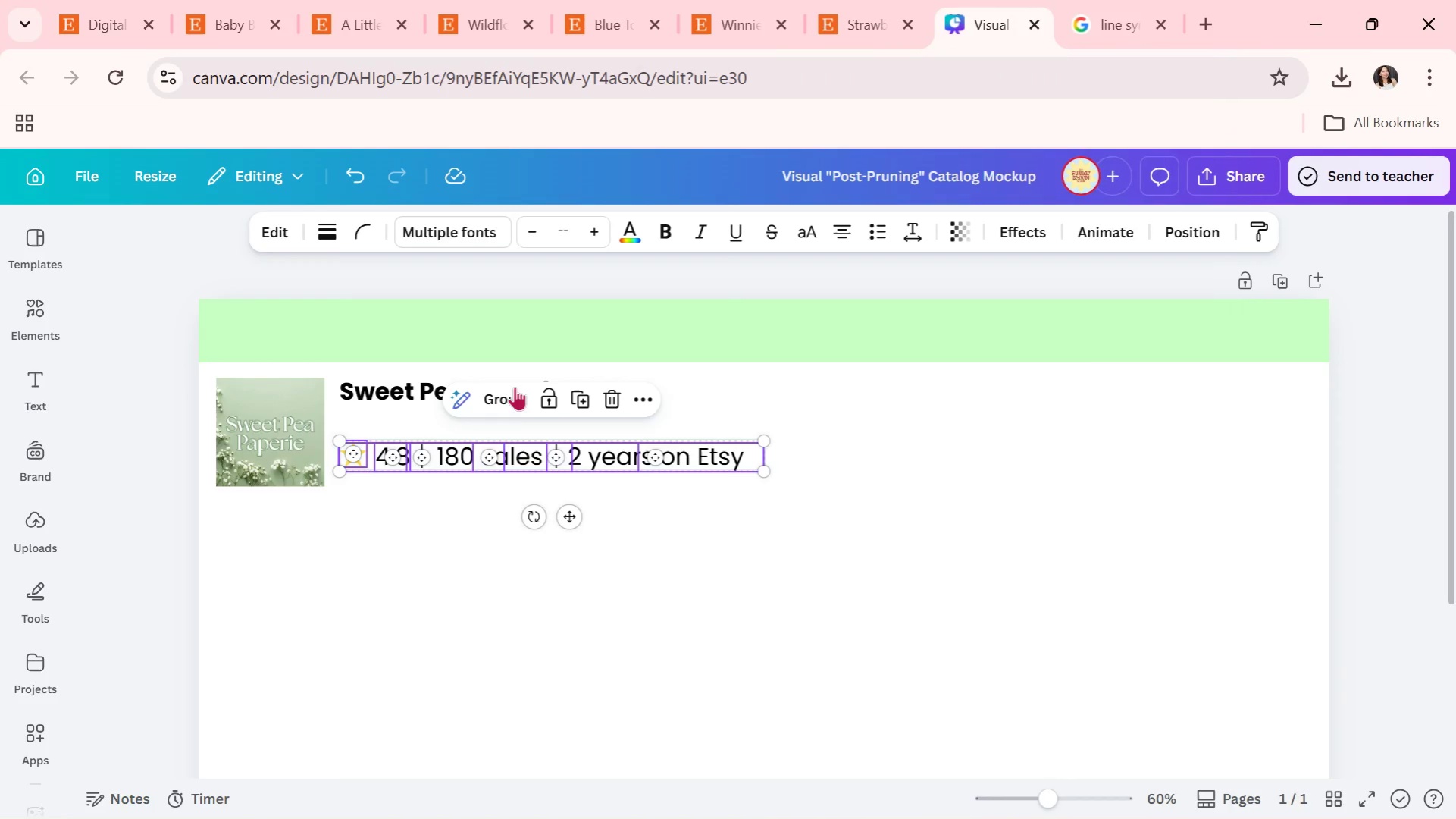 
left_click([512, 389])
 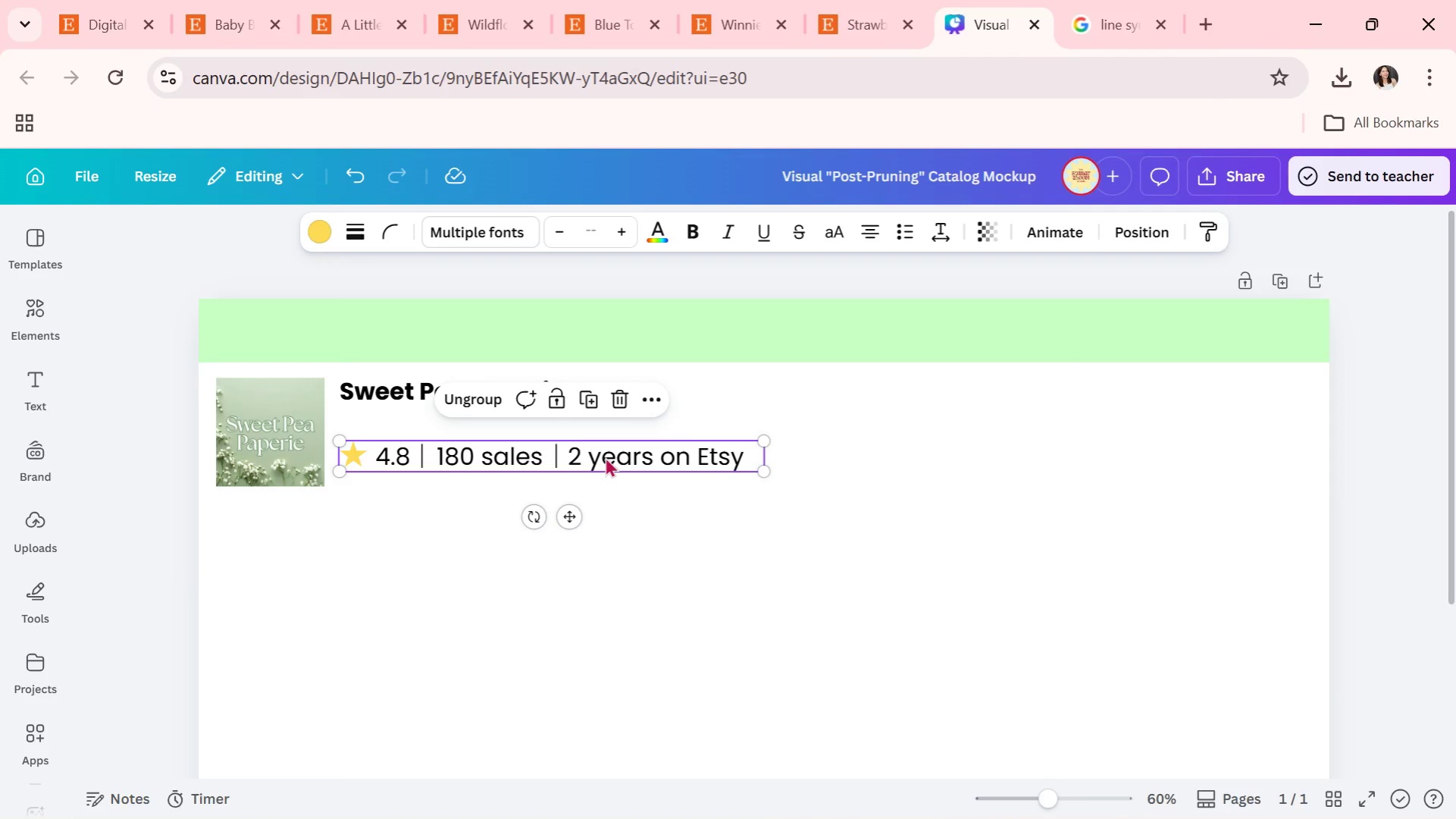 
left_click_drag(start_coordinate=[603, 458], to_coordinate=[603, 469])
 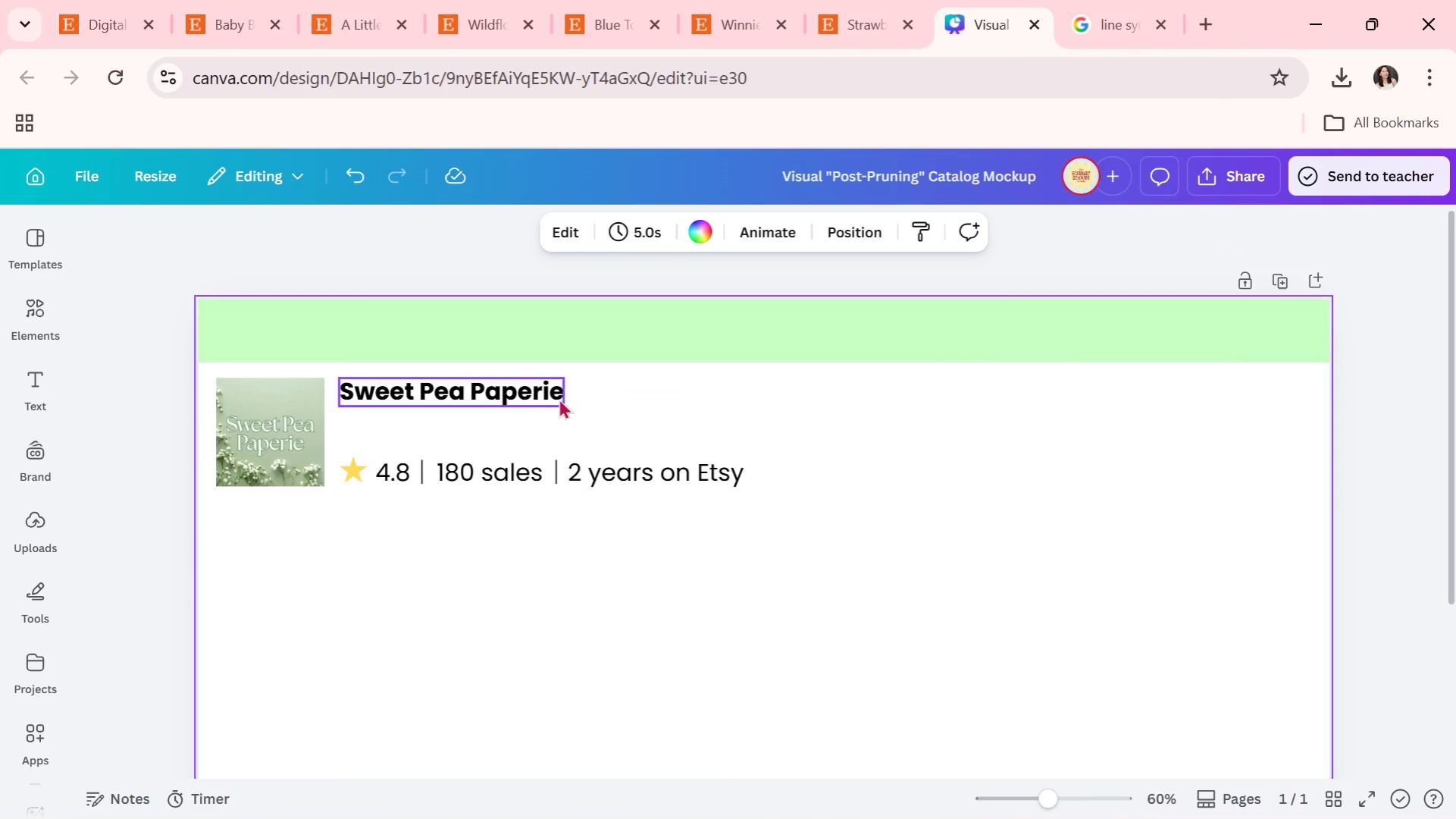 
left_click([555, 396])
 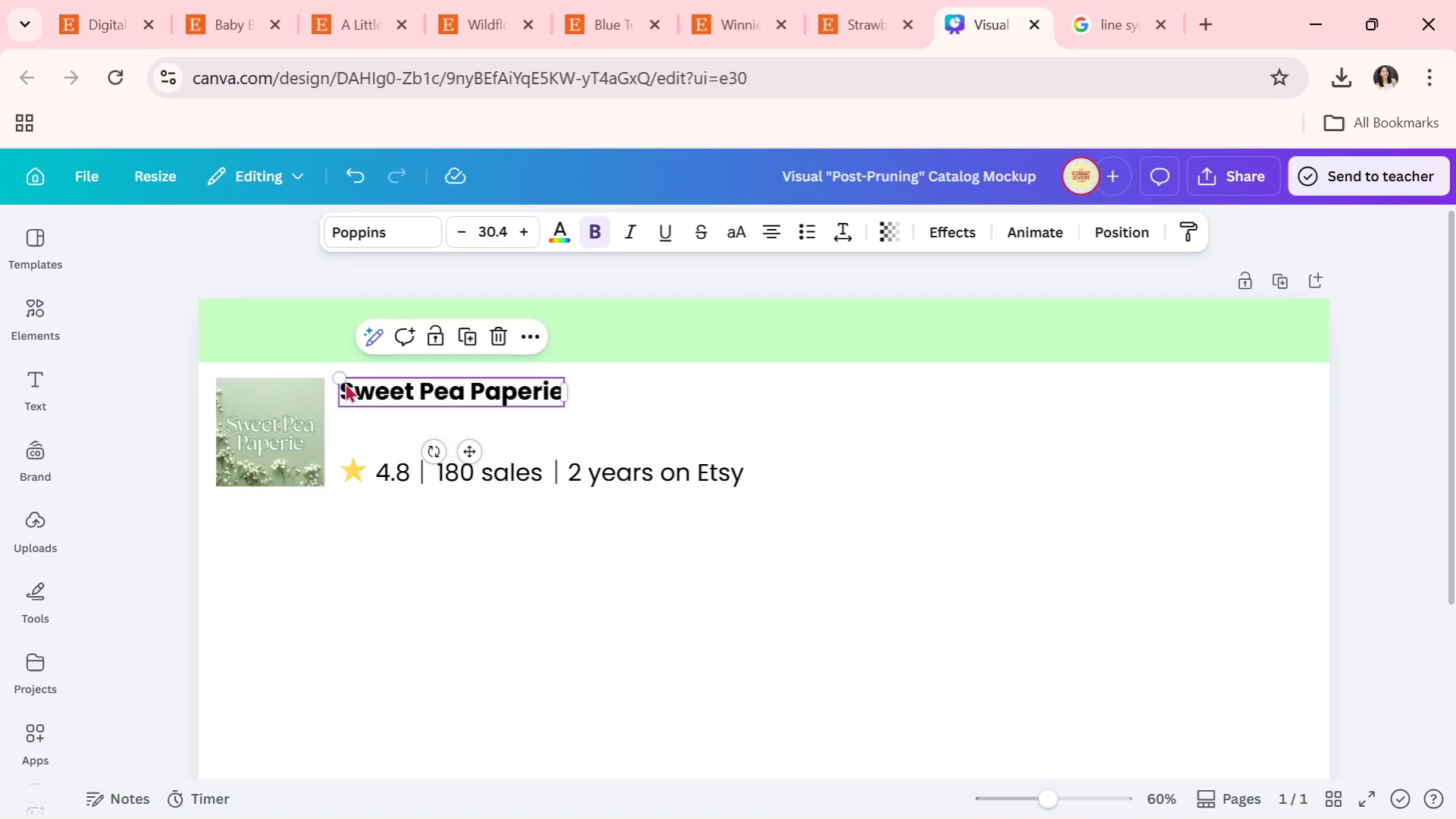 
left_click_drag(start_coordinate=[344, 380], to_coordinate=[265, 375])
 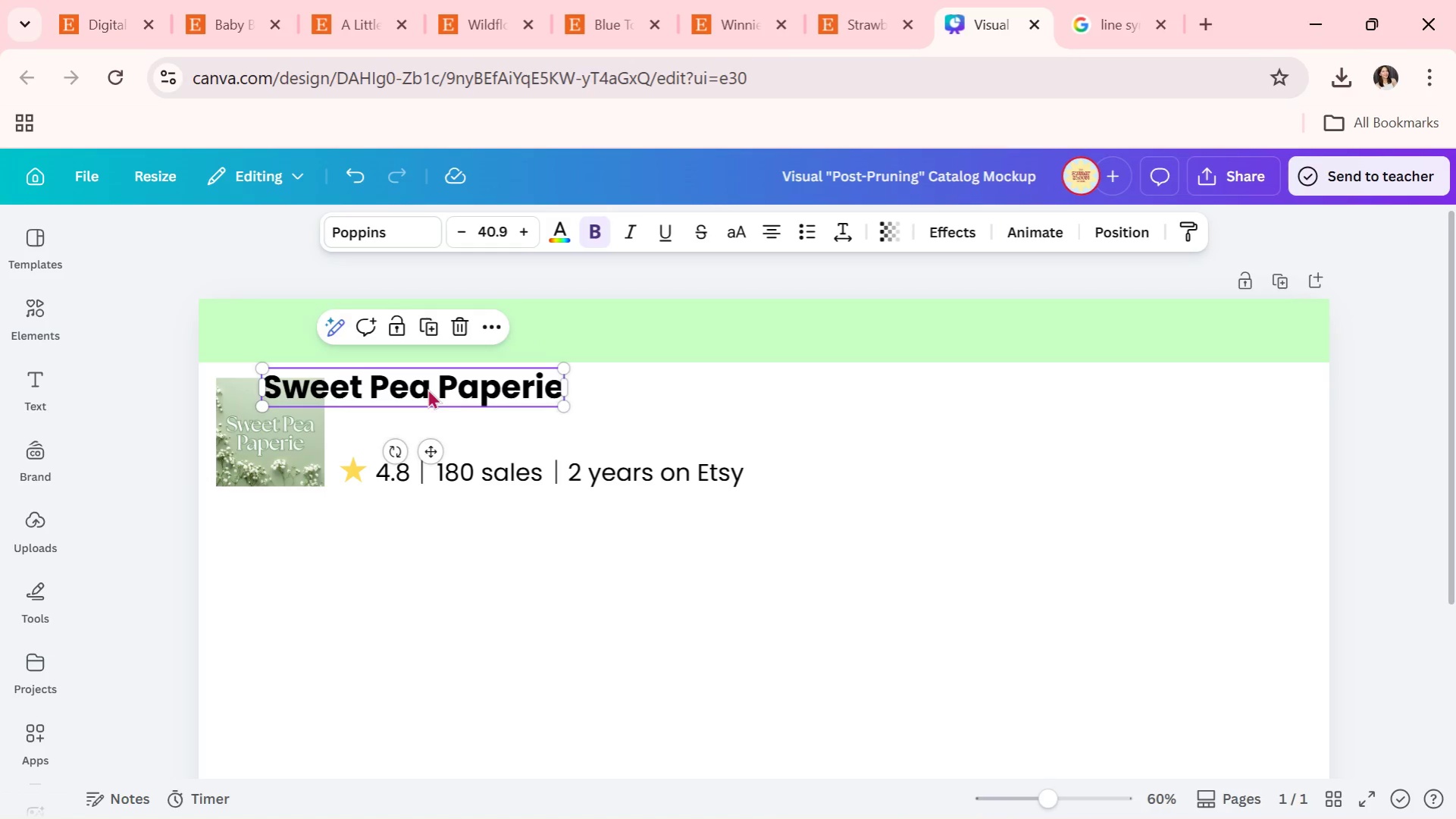 
left_click_drag(start_coordinate=[433, 388], to_coordinate=[513, 444])
 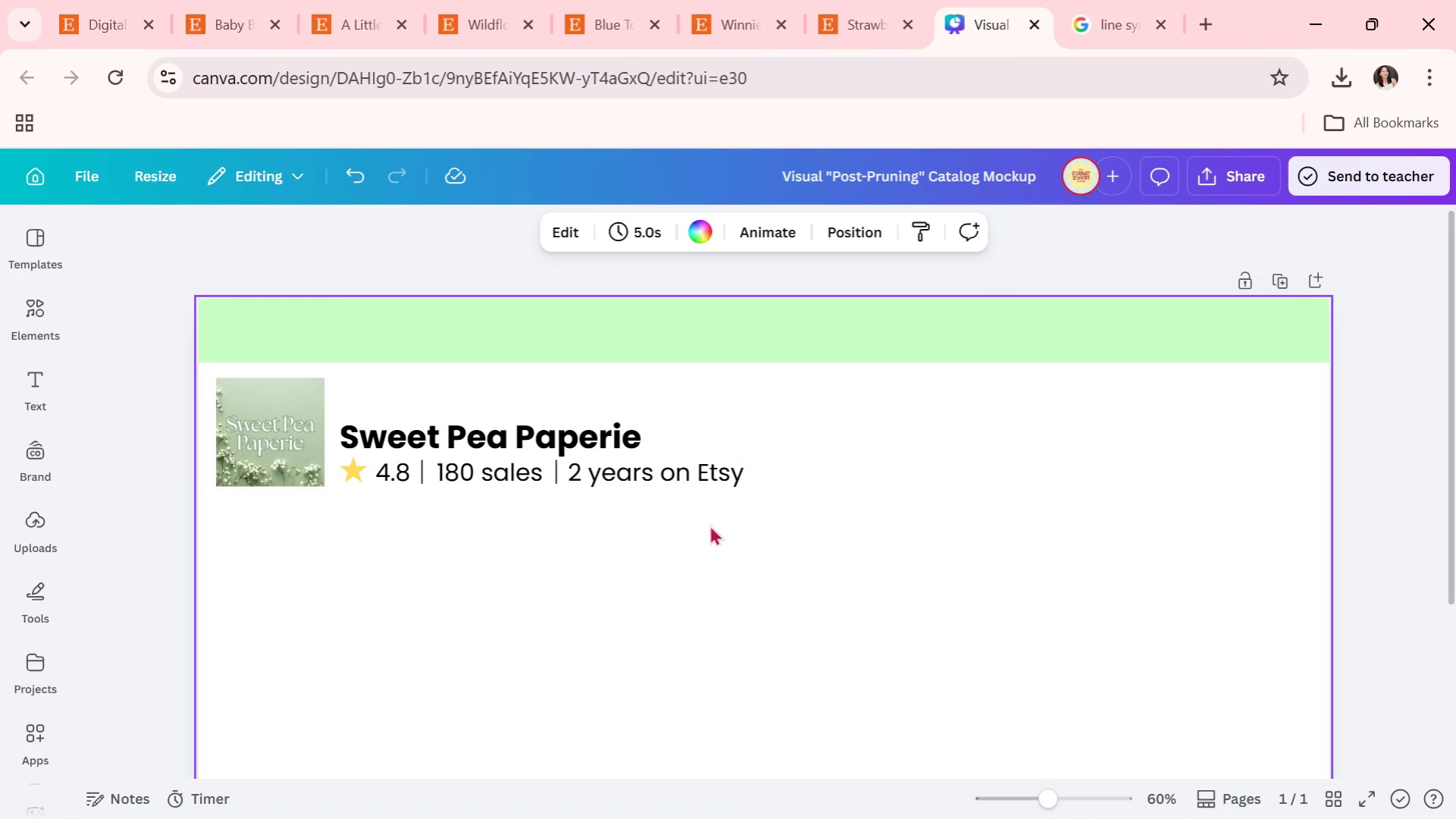 
left_click_drag(start_coordinate=[728, 530], to_coordinate=[359, 427])
 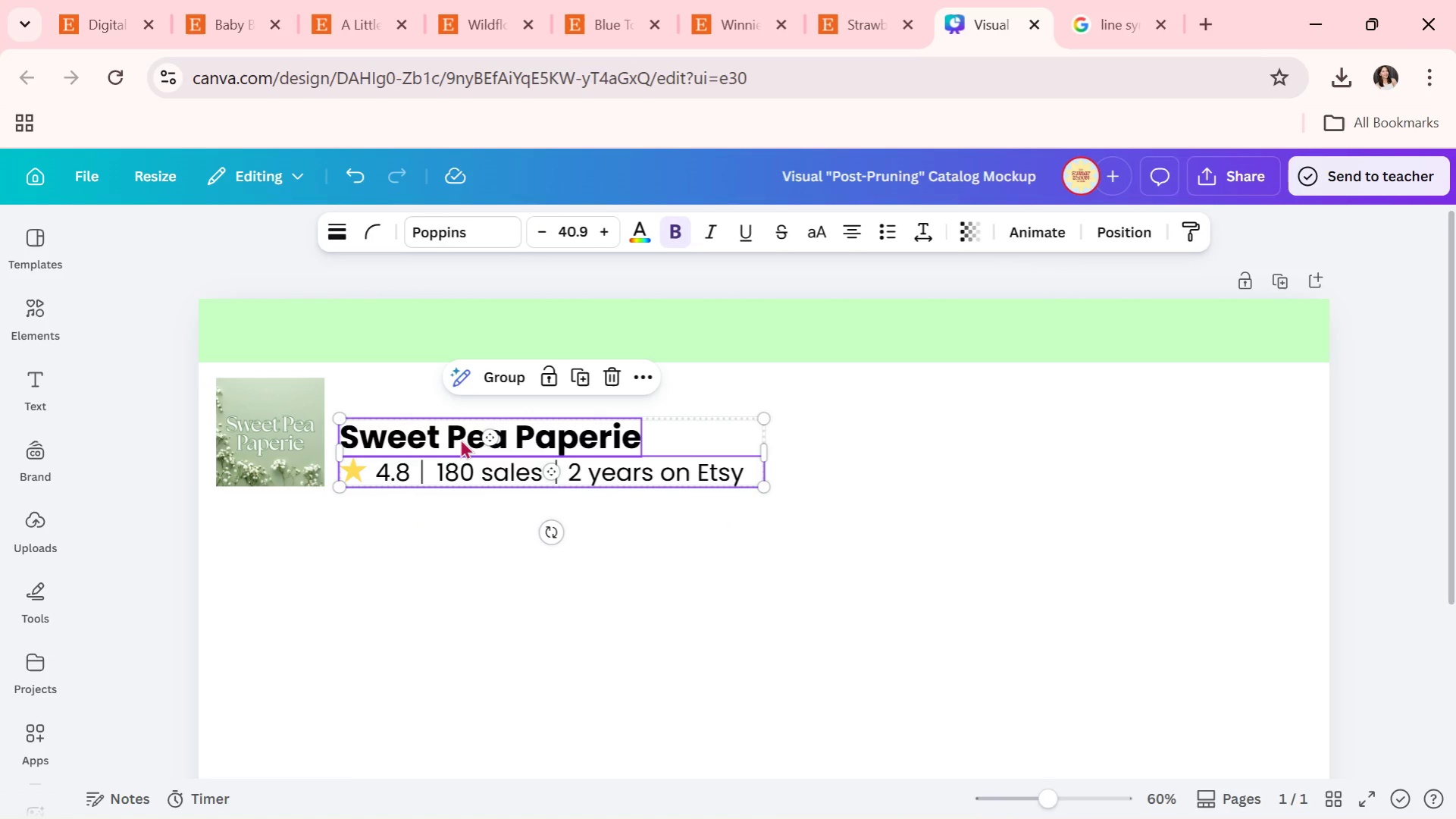 
left_click_drag(start_coordinate=[461, 438], to_coordinate=[458, 416])
 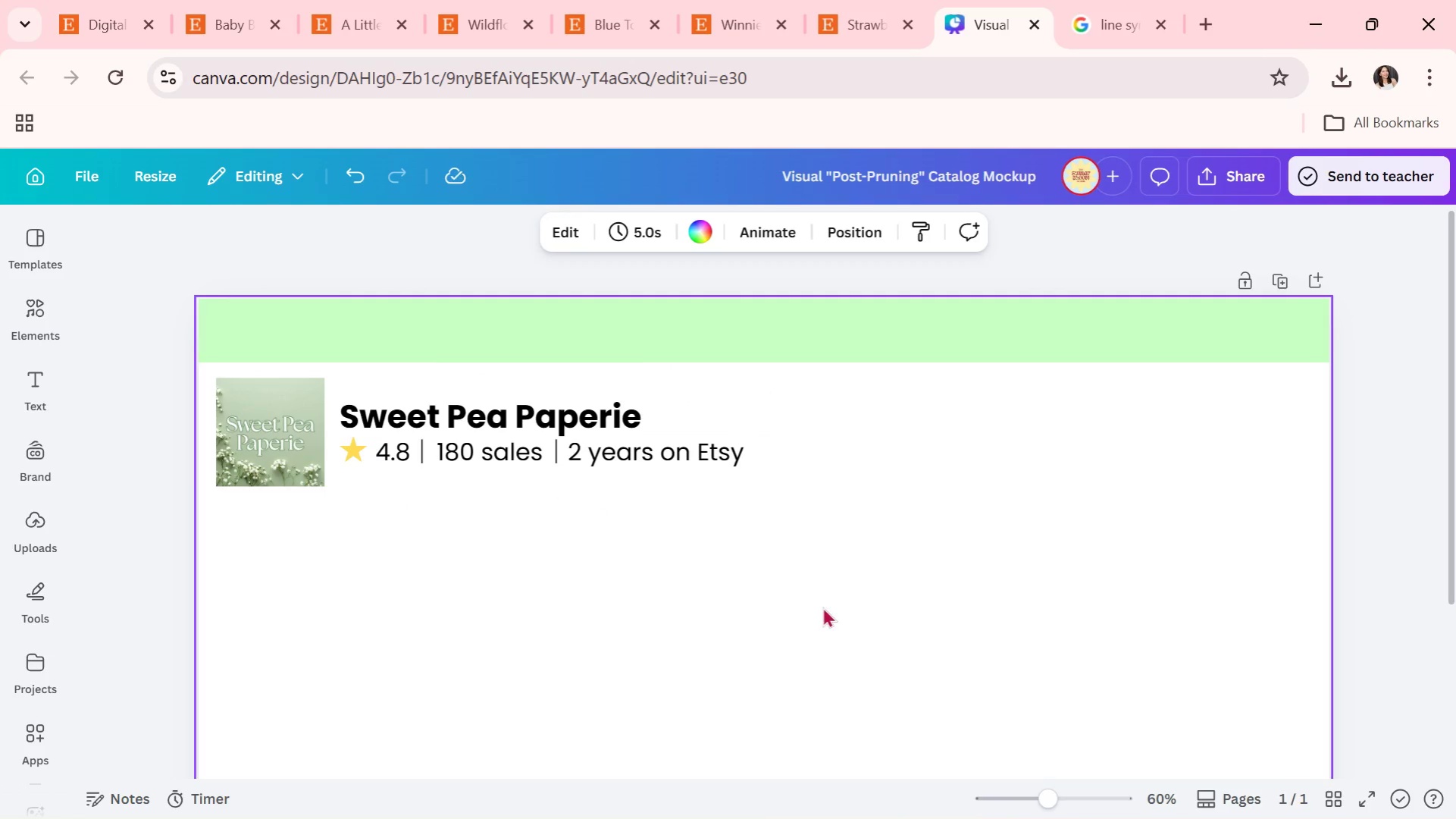 
double_click([822, 607])
 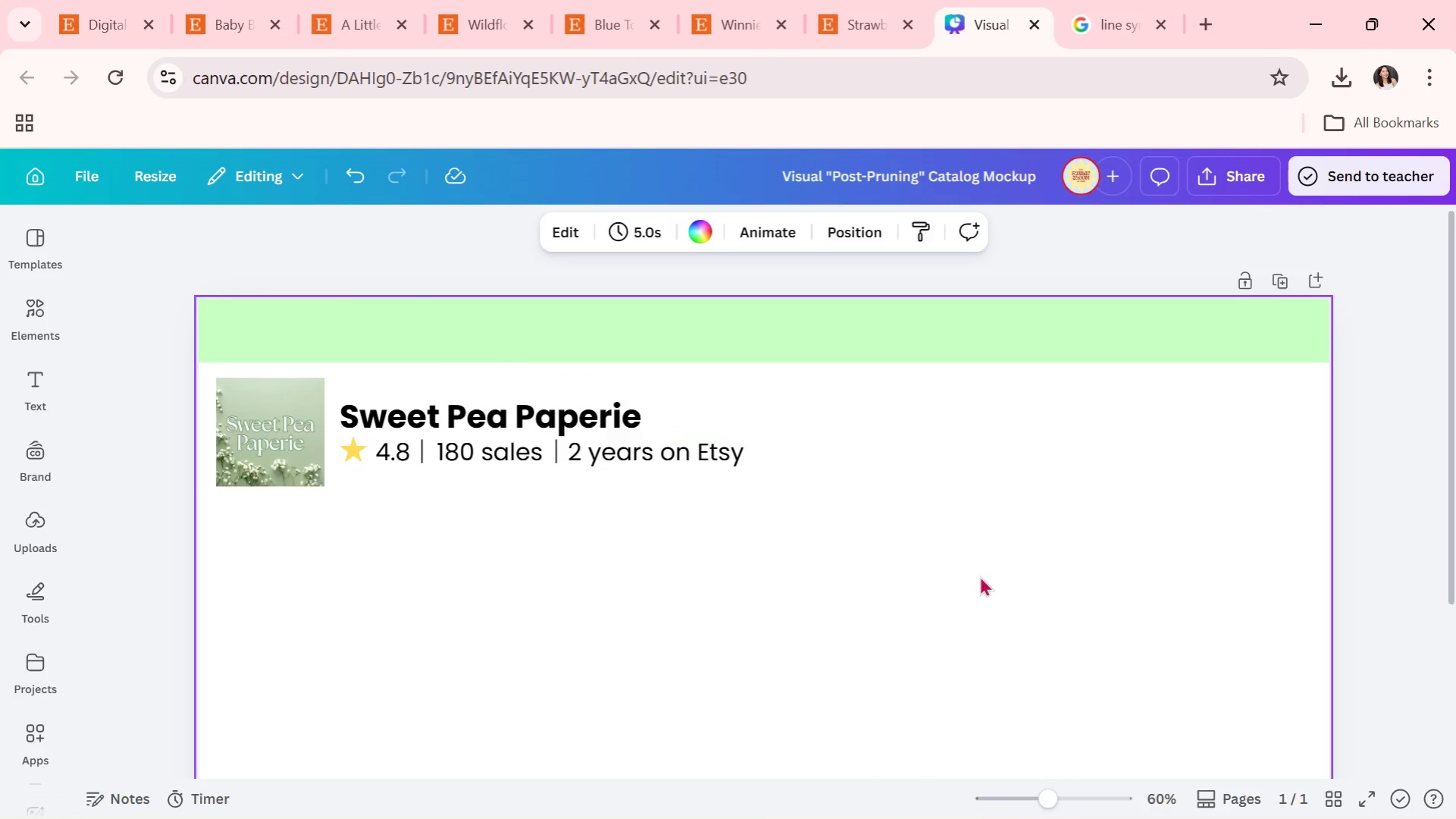 
scroll: coordinate [984, 576], scroll_direction: down, amount: 1.0
 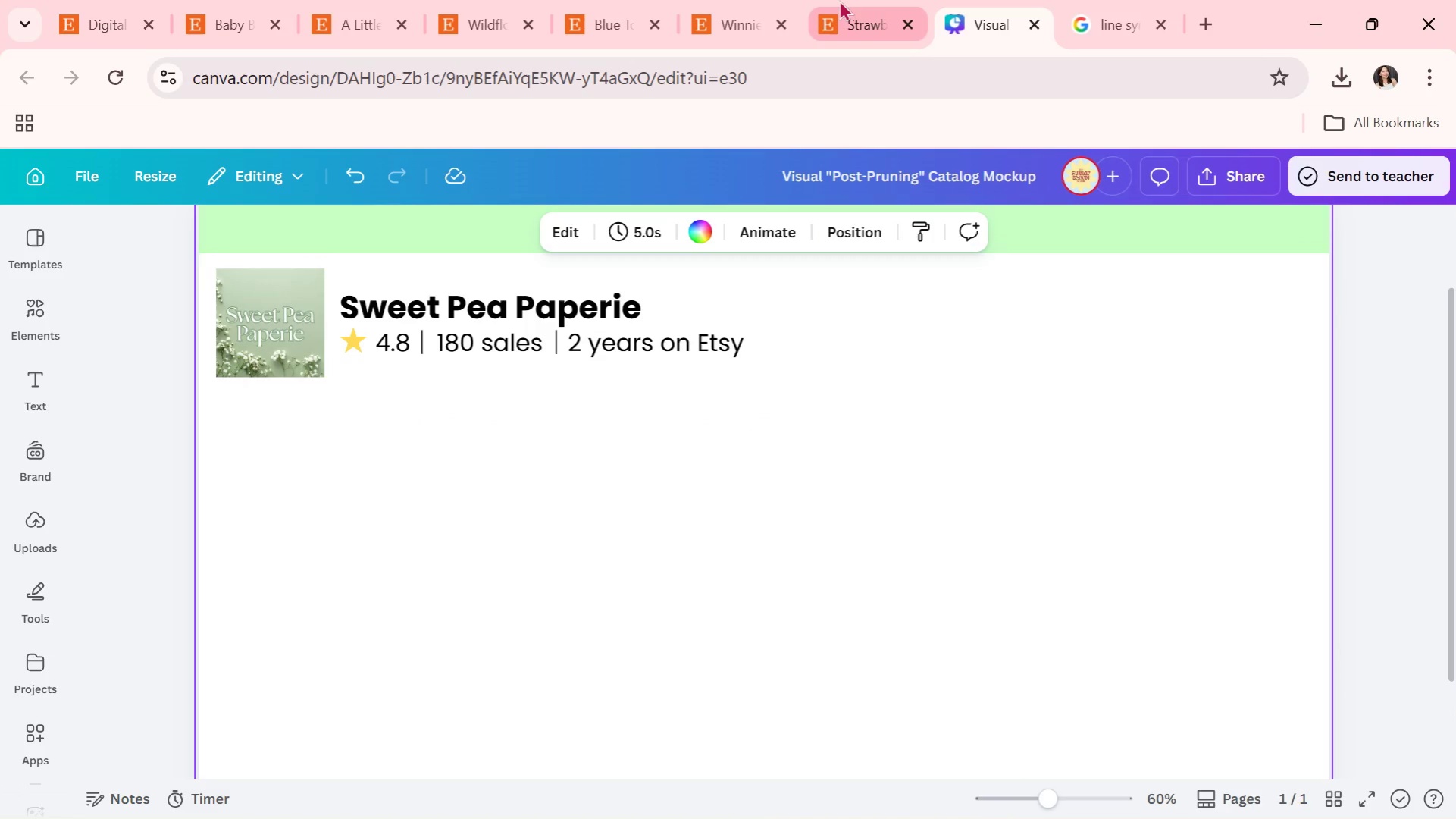 
left_click([846, 6])
 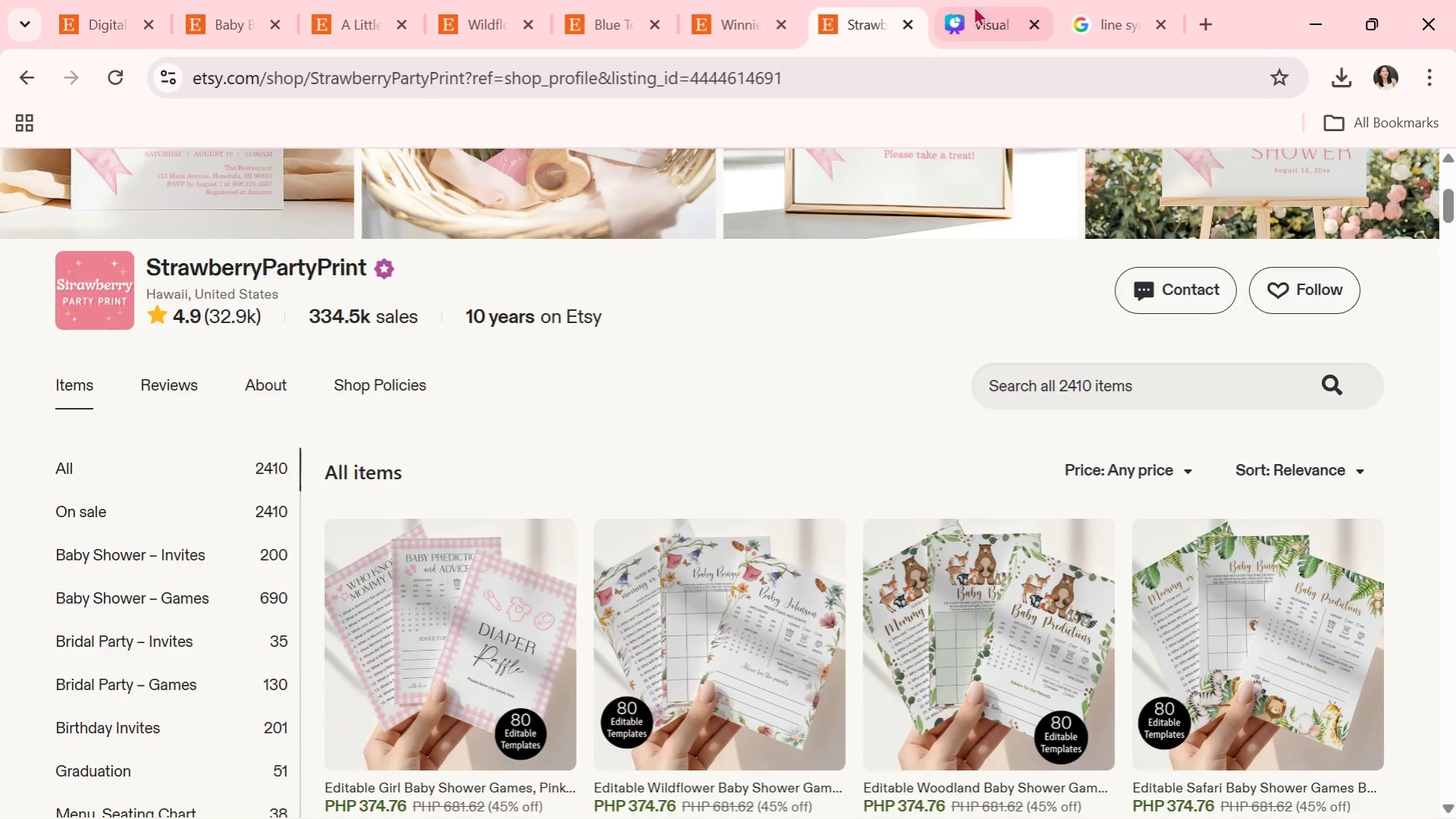 
mouse_move([997, 11])
 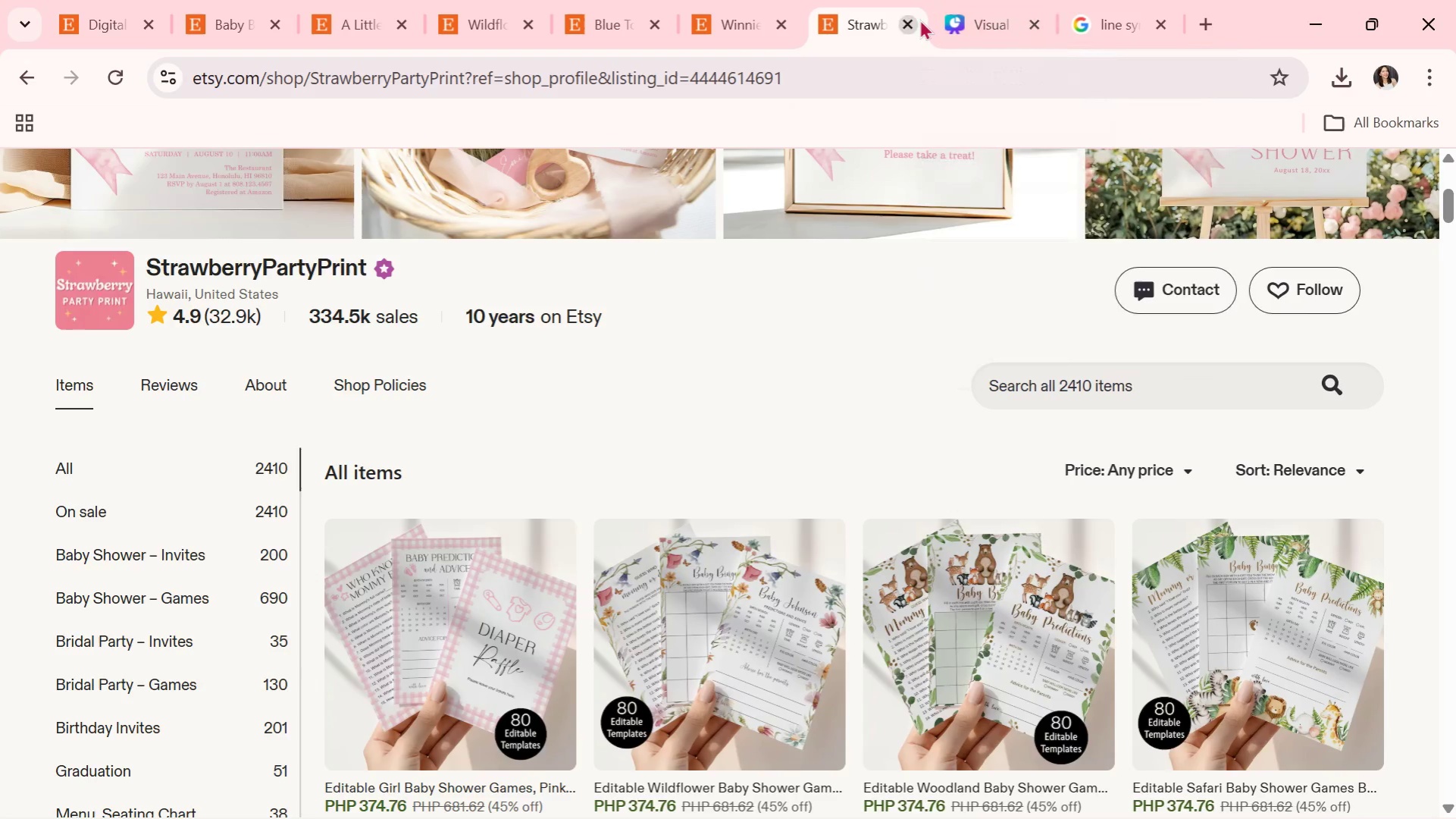 
double_click([985, 2])